 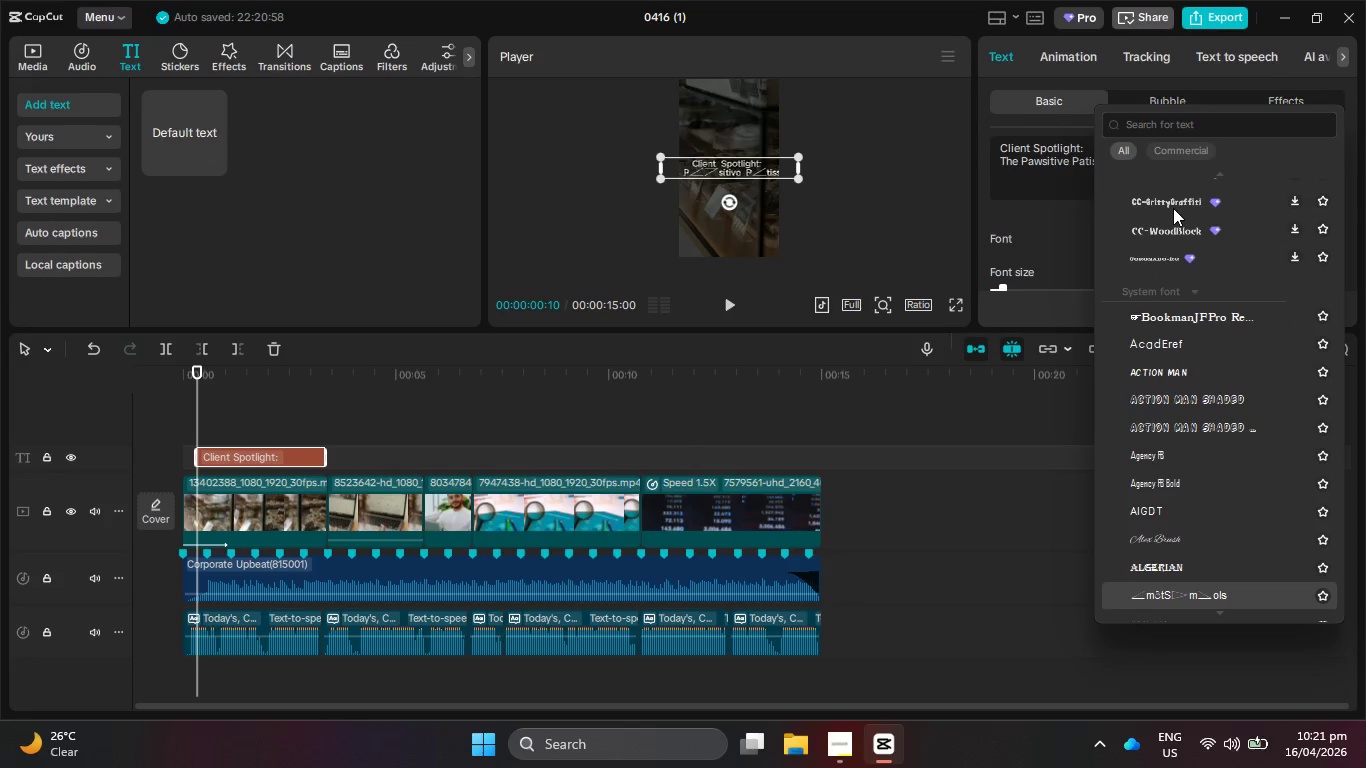 
hold_key(key=ShiftLeft, duration=0.97)
scroll: coordinate [780, 189], scroll_direction: up, amount: 5.0
 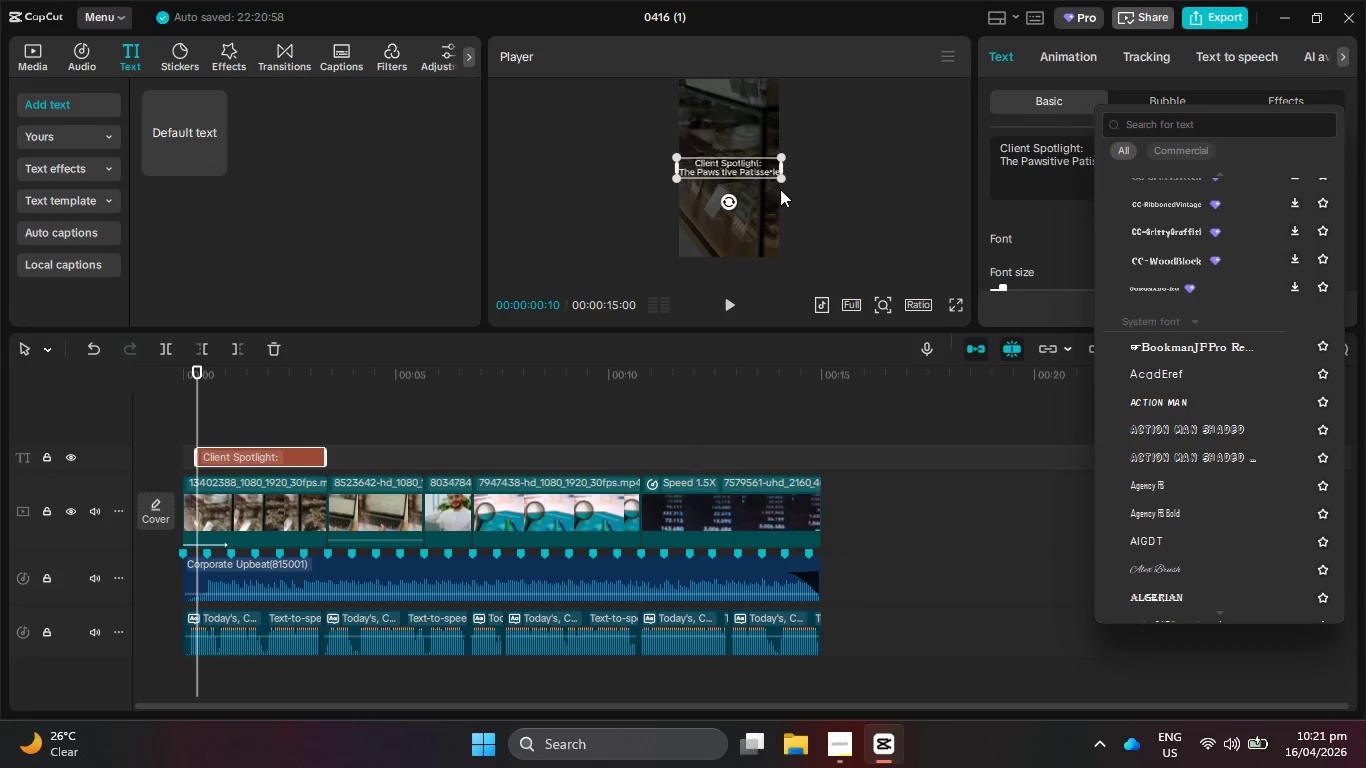 
hold_key(key=ShiftLeft, duration=0.45)
 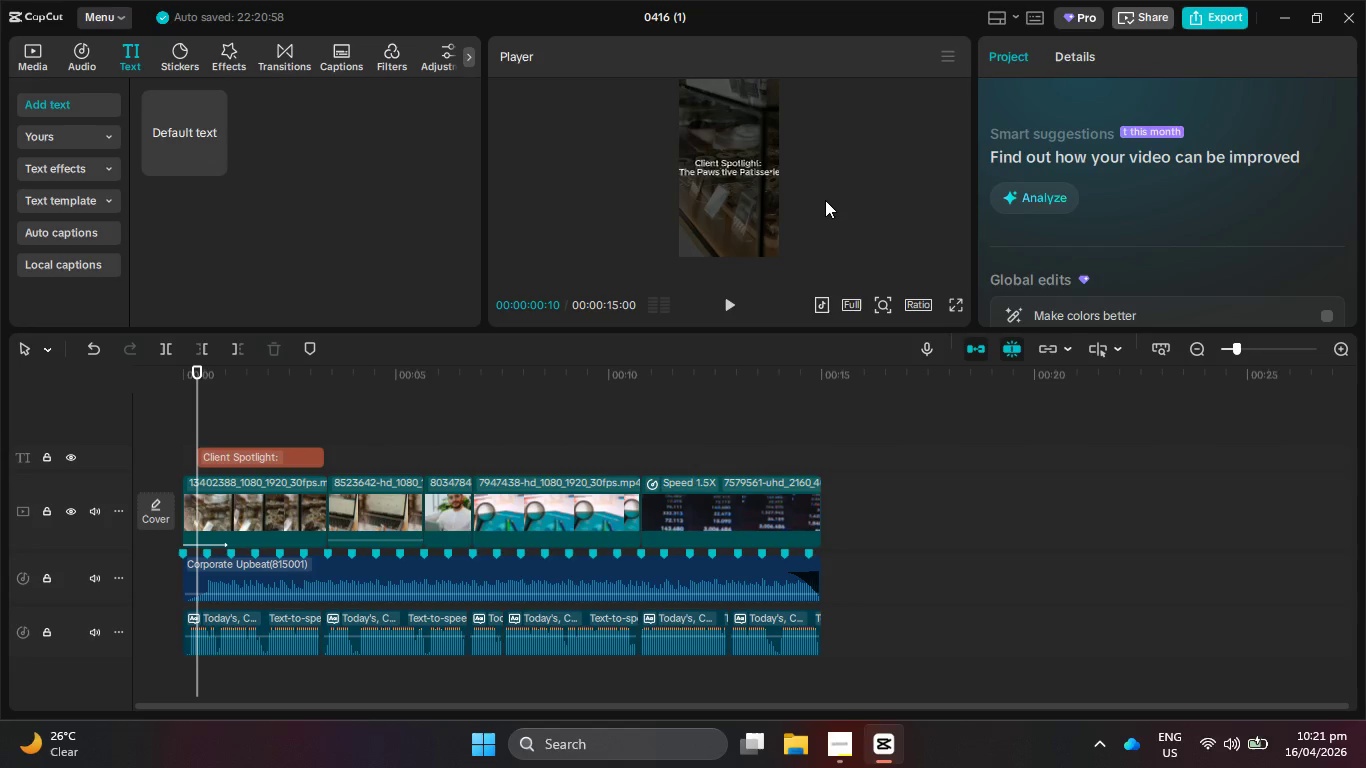 
left_click([873, 226])
 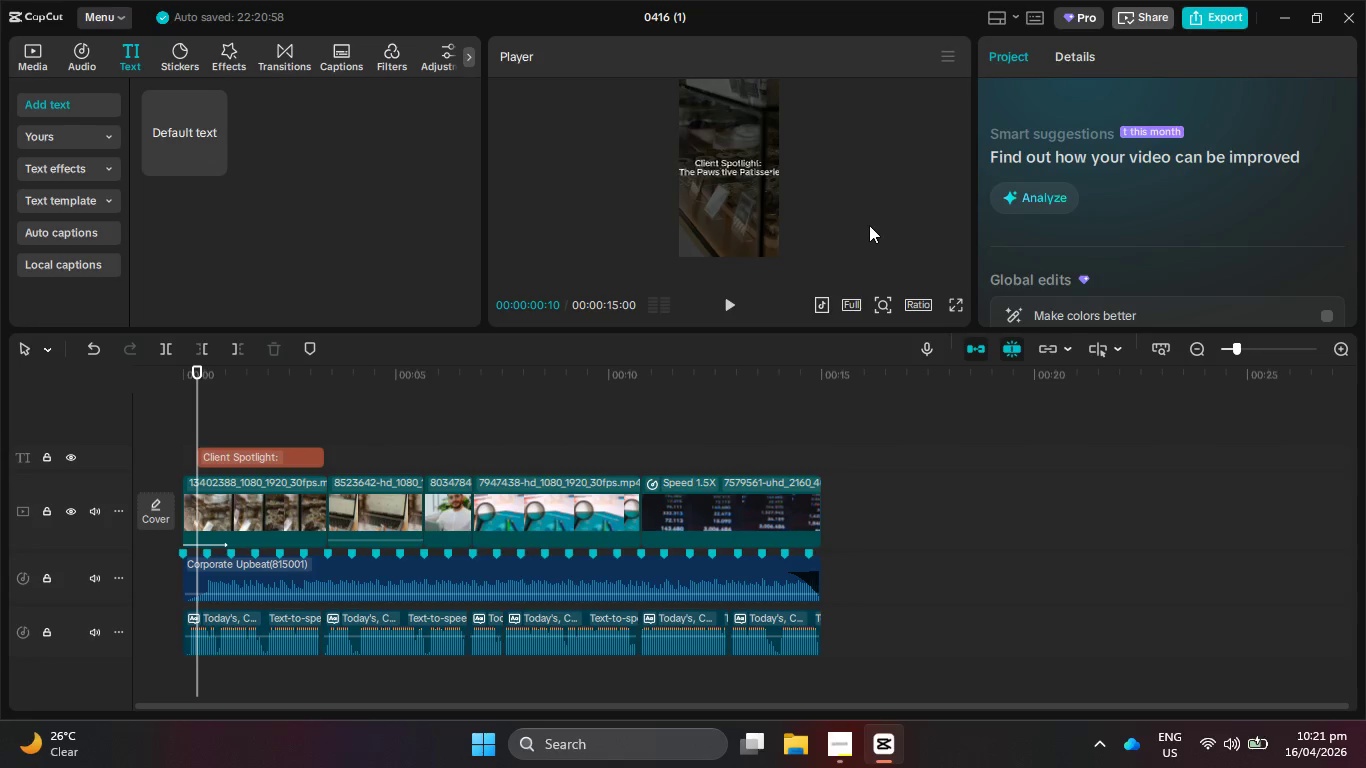 
scroll: coordinate [784, 188], scroll_direction: up, amount: 5.0
 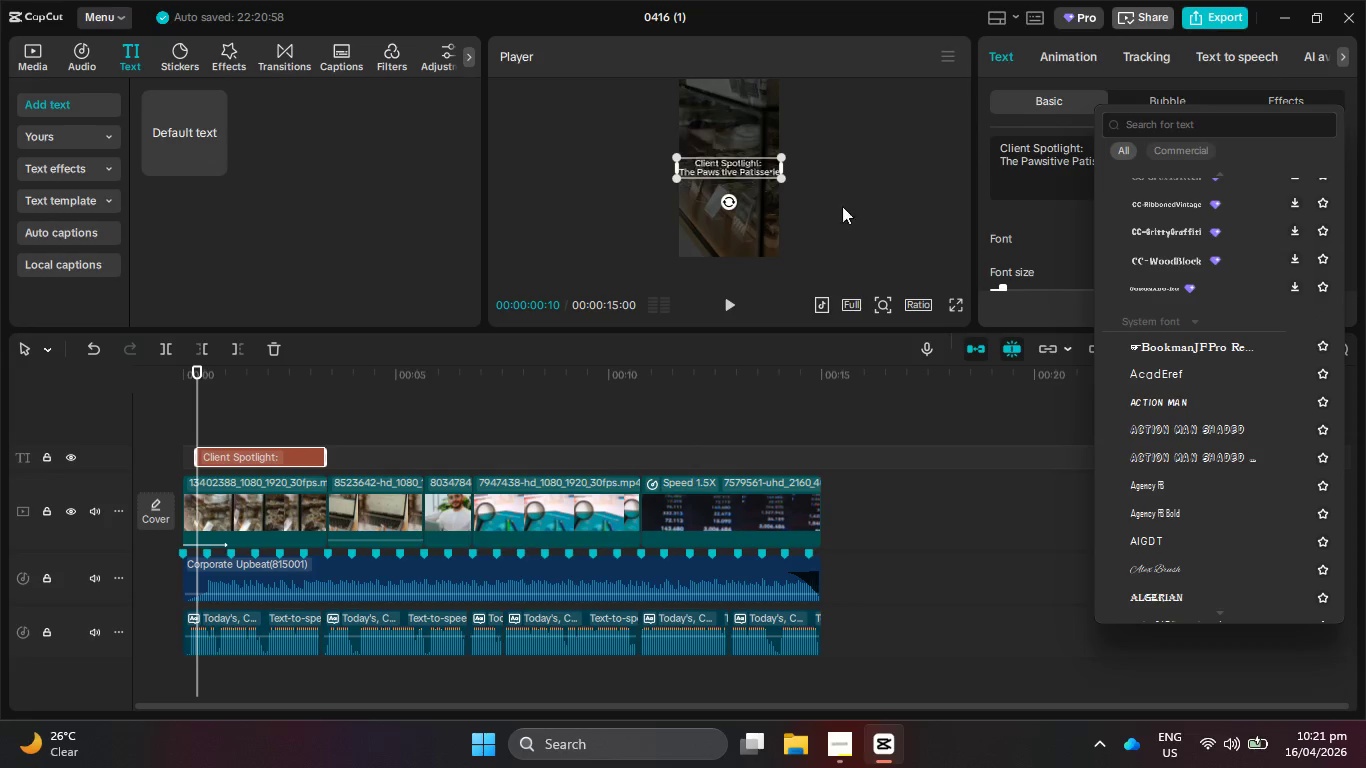 
hold_key(key=ShiftLeft, duration=0.67)
scroll: coordinate [738, 167], scroll_direction: up, amount: 7.0
 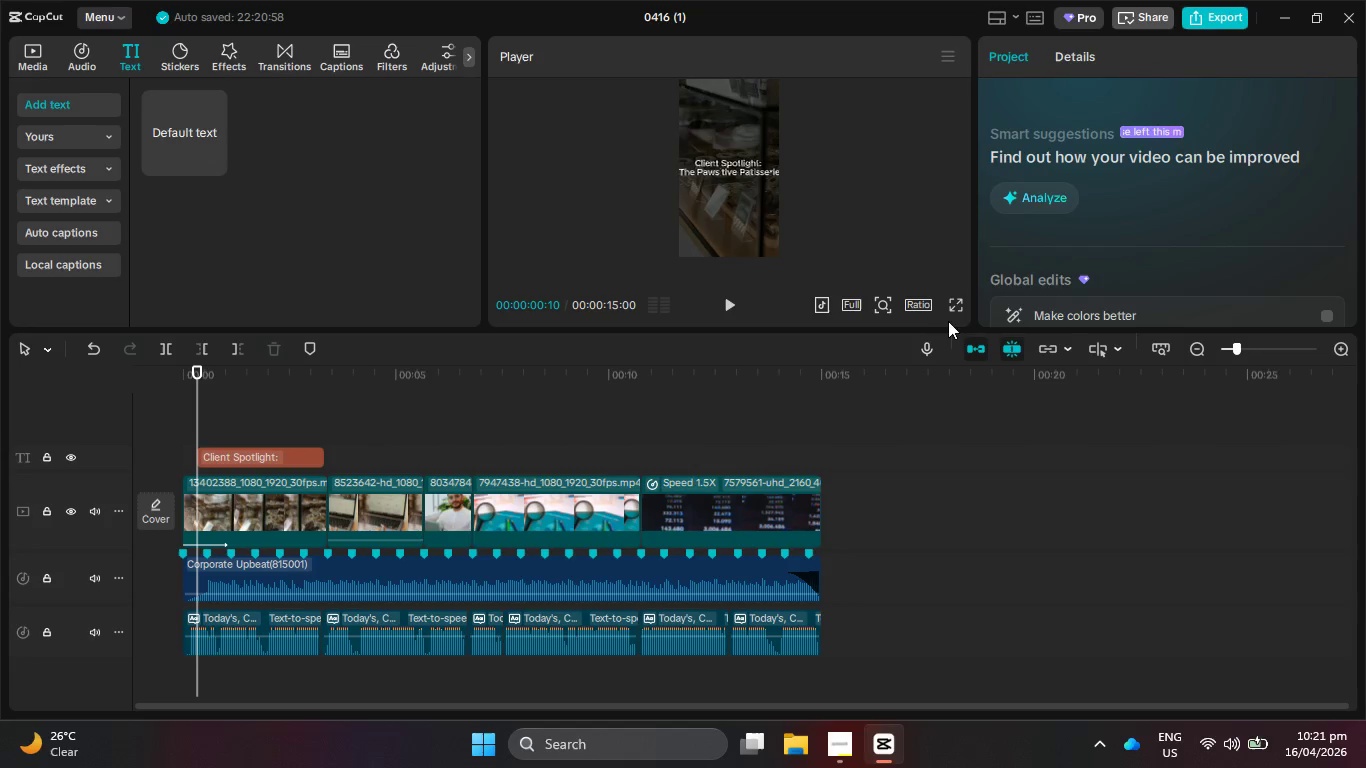 
left_click([954, 310])
 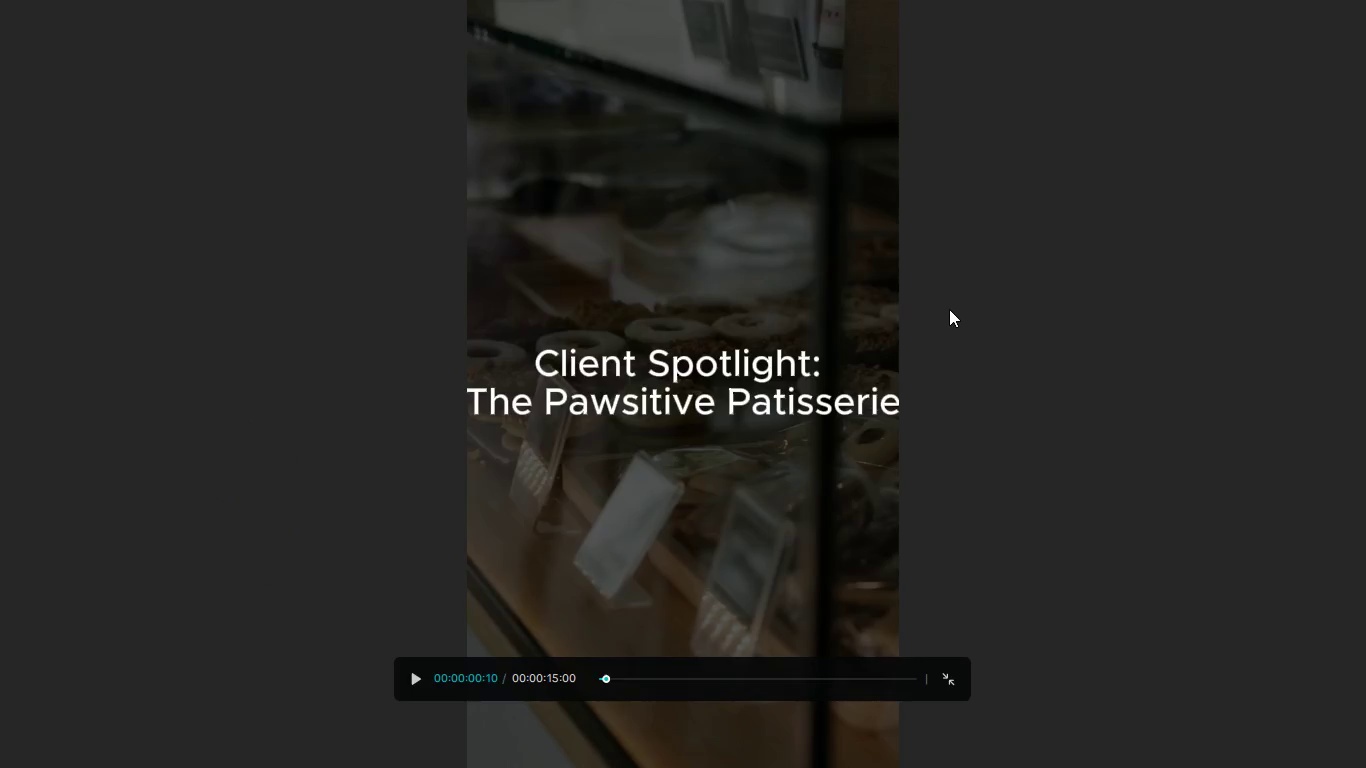 
key(Escape)
 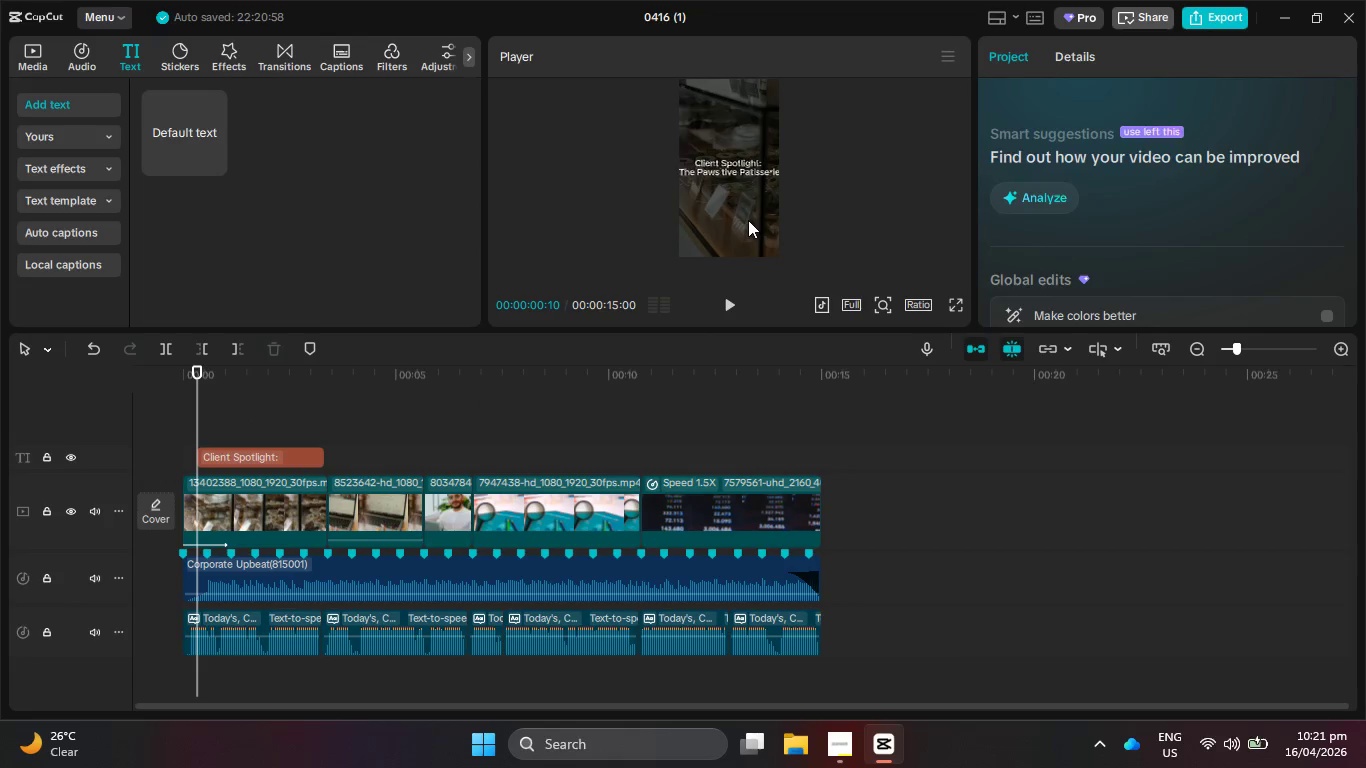 
left_click([748, 220])
 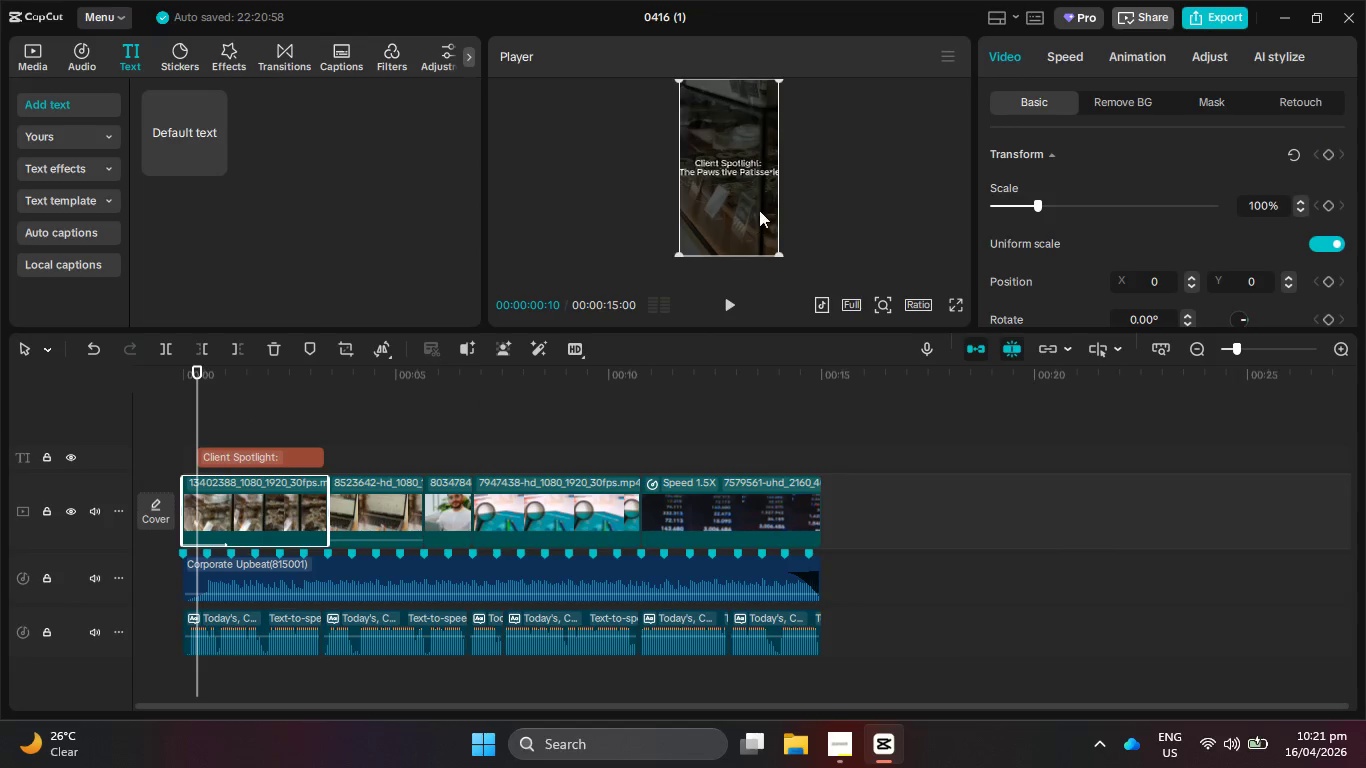 
hold_key(key=ControlLeft, duration=1.2)
scroll: coordinate [779, 193], scroll_direction: up, amount: 11.0
 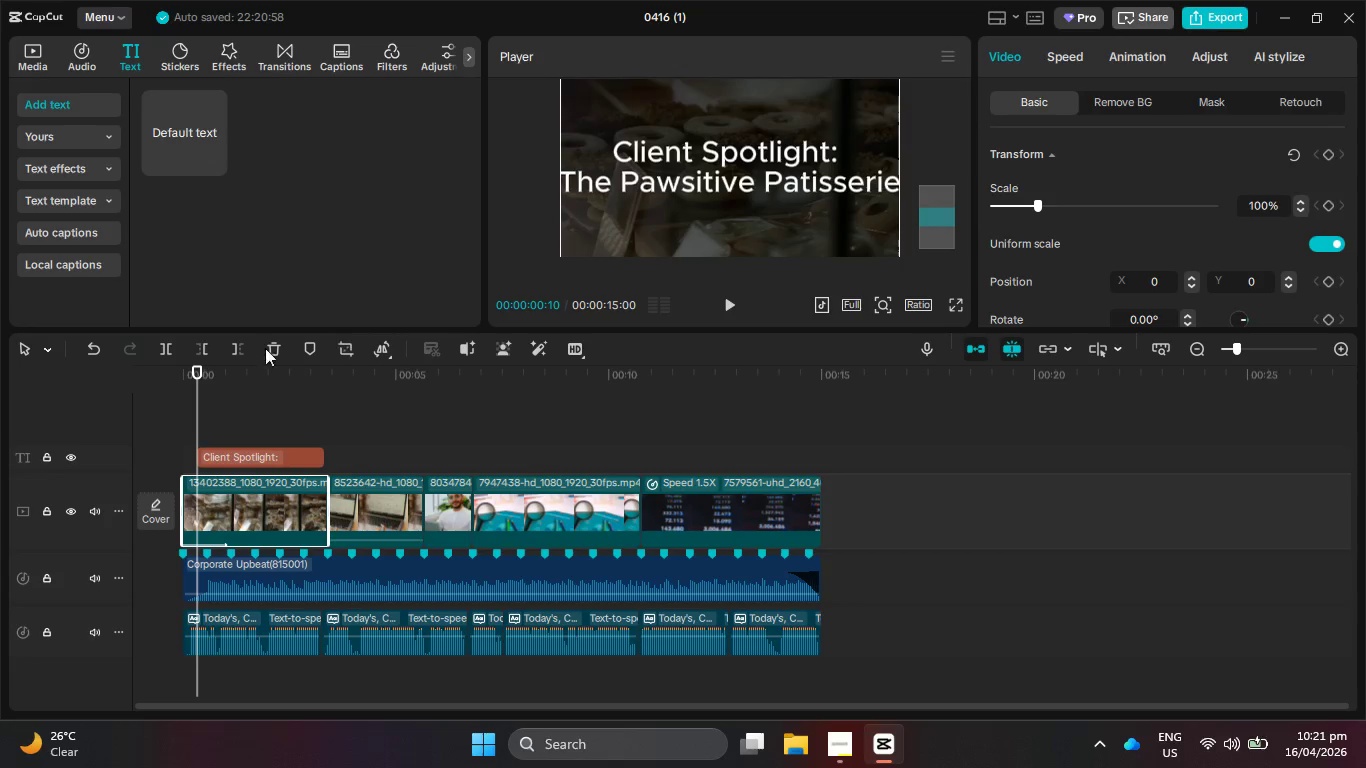 
left_click([291, 456])
 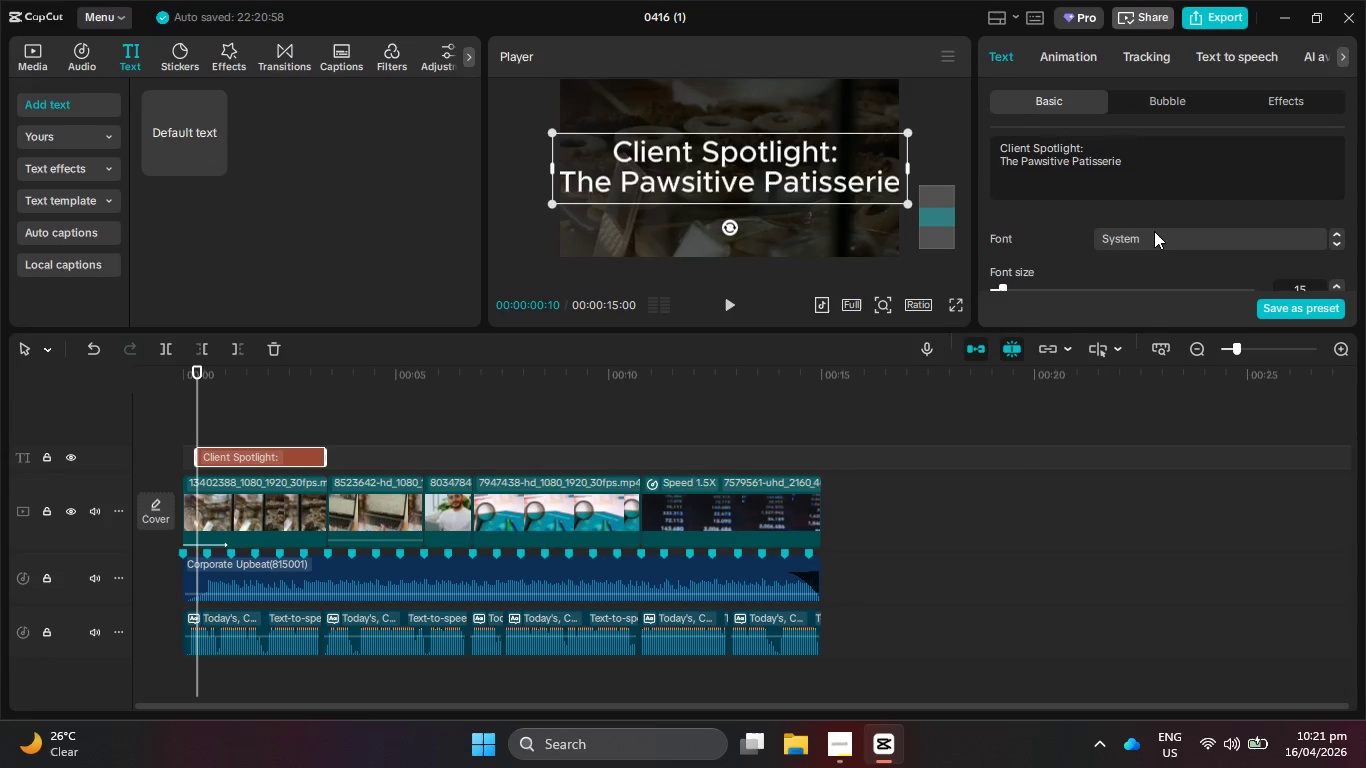 
left_click([1163, 238])
 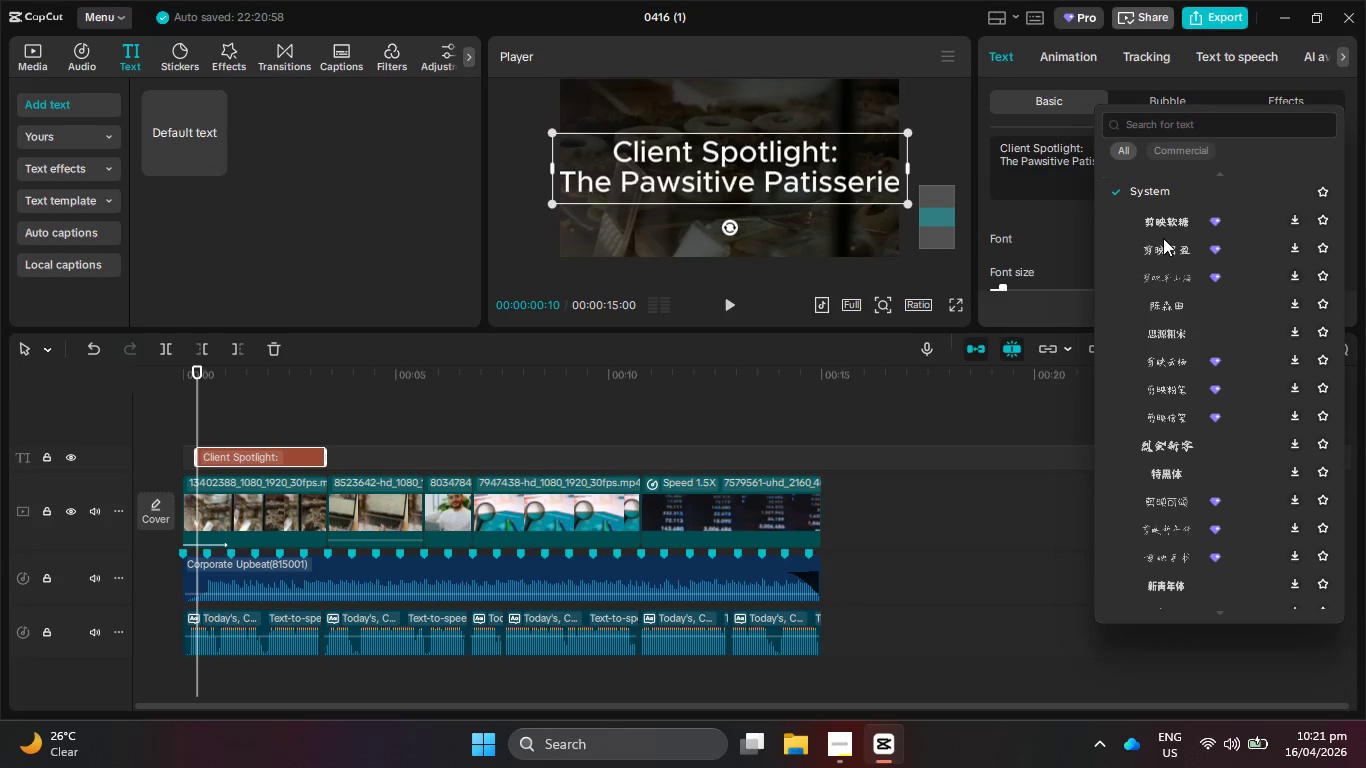 
key(ArrowDown)
 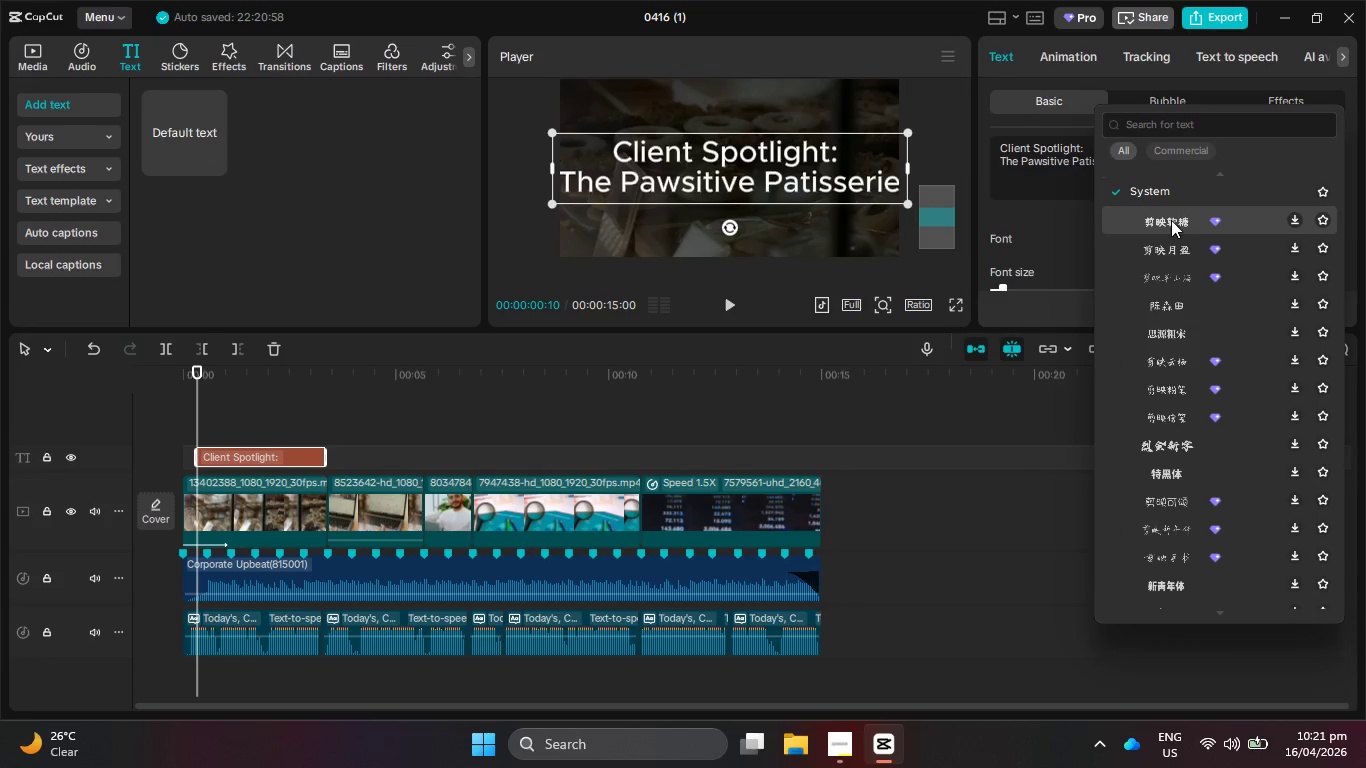 
key(ArrowDown)
 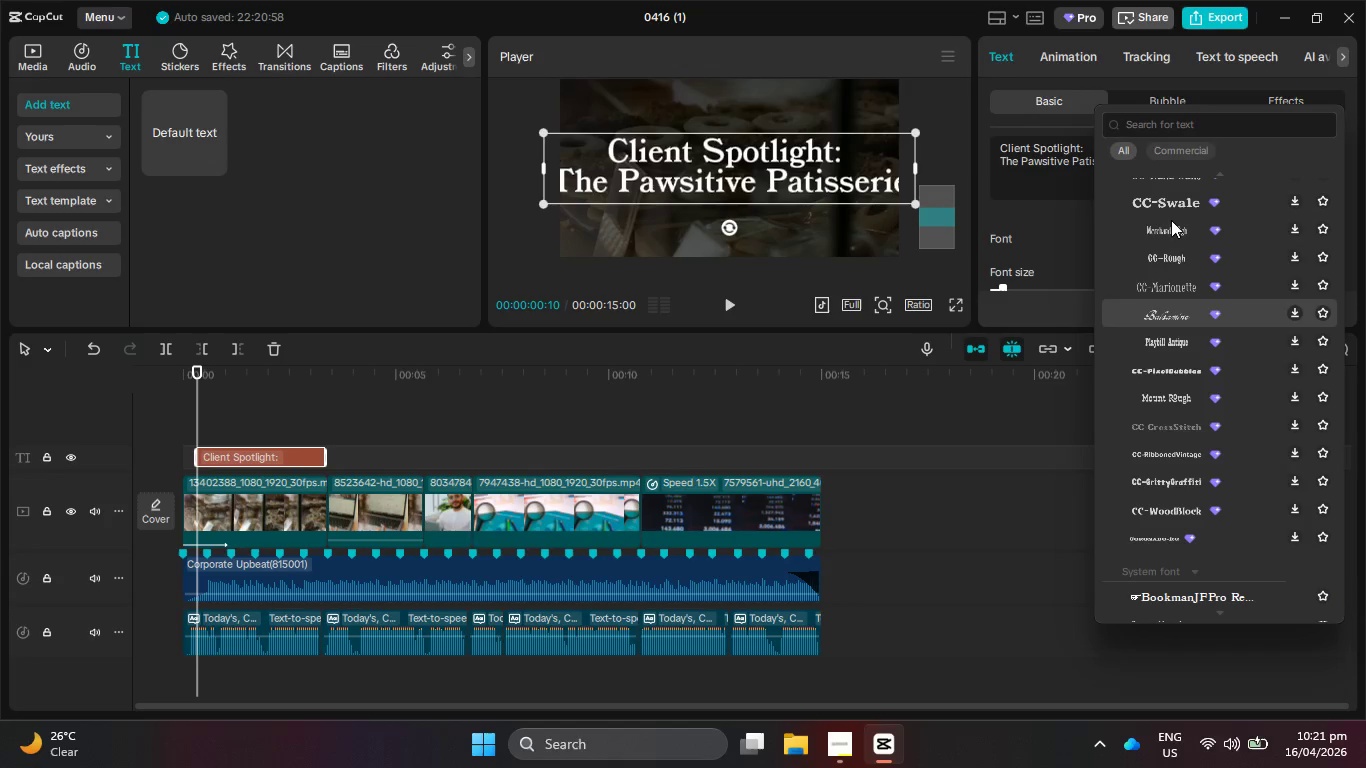 
key(ArrowDown)
 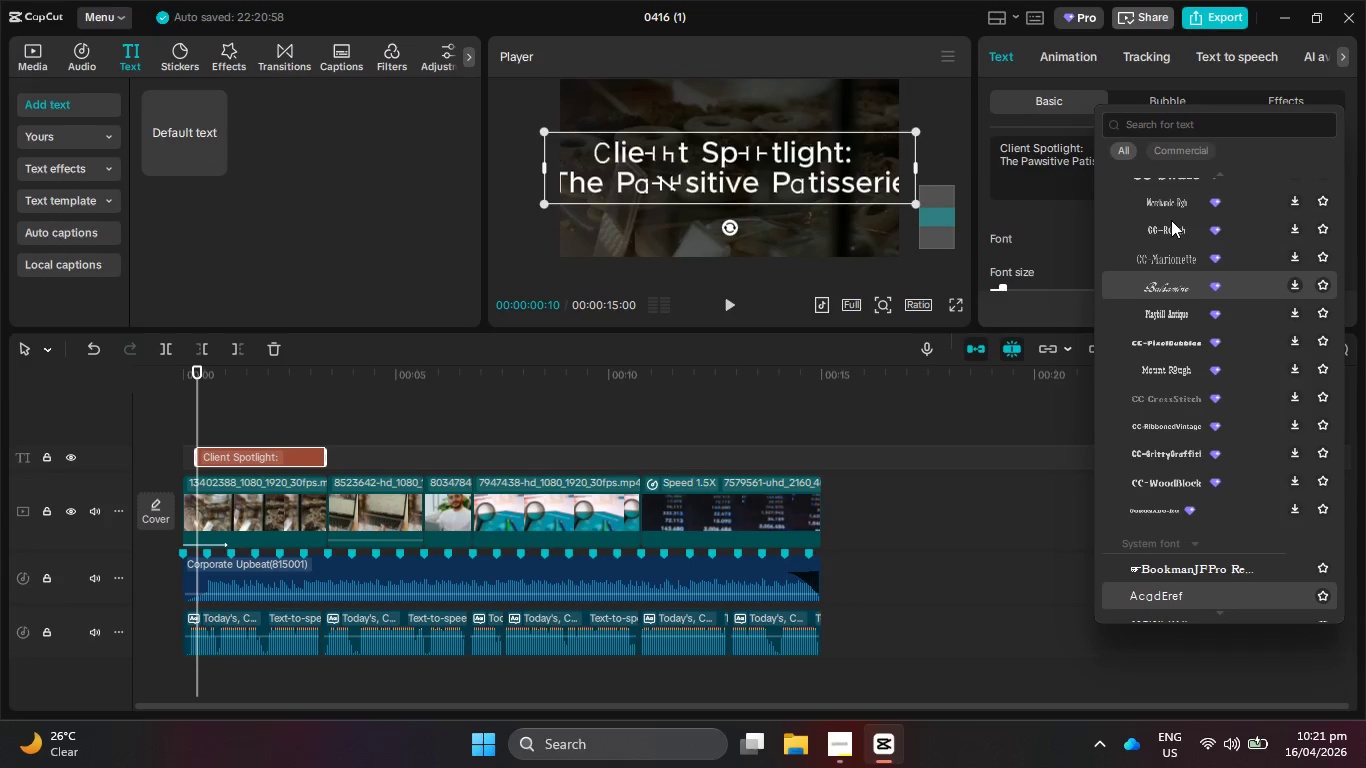 
key(ArrowDown)
 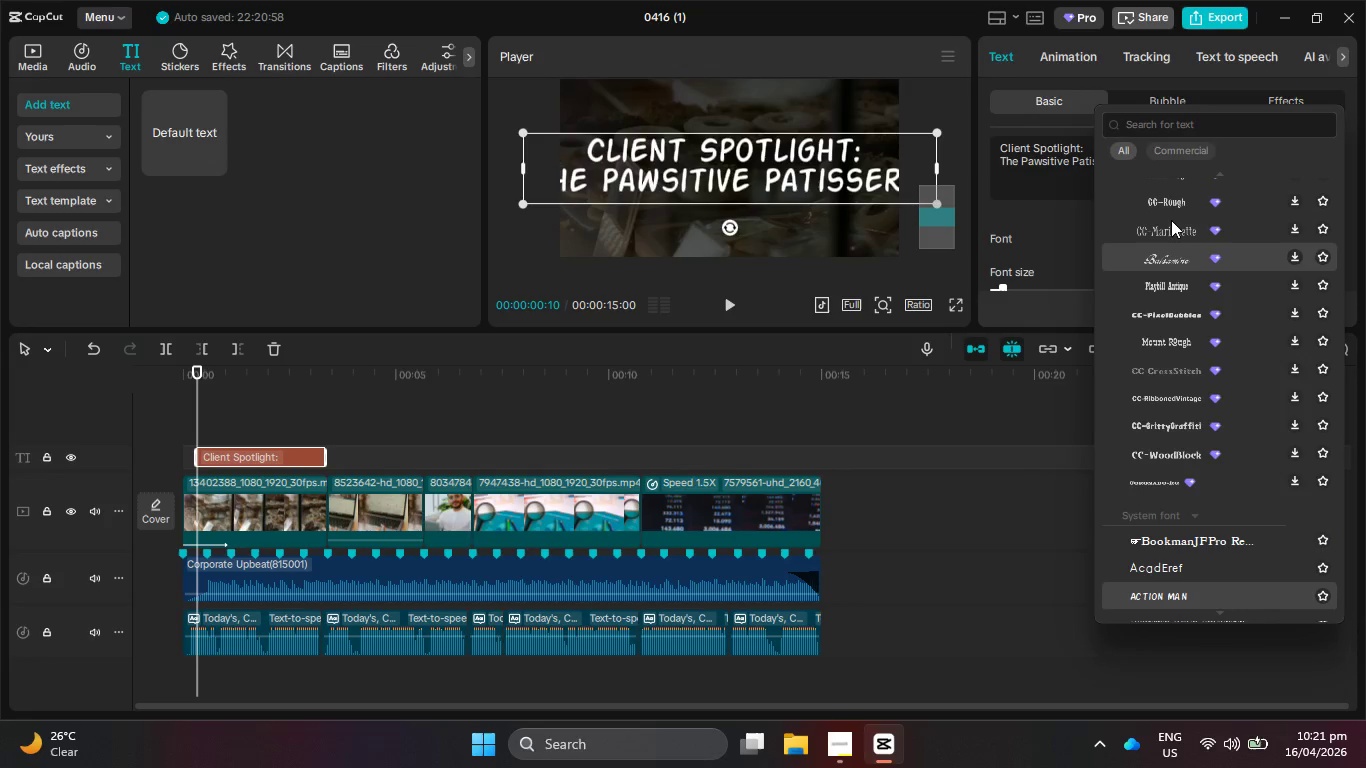 
key(ArrowDown)
 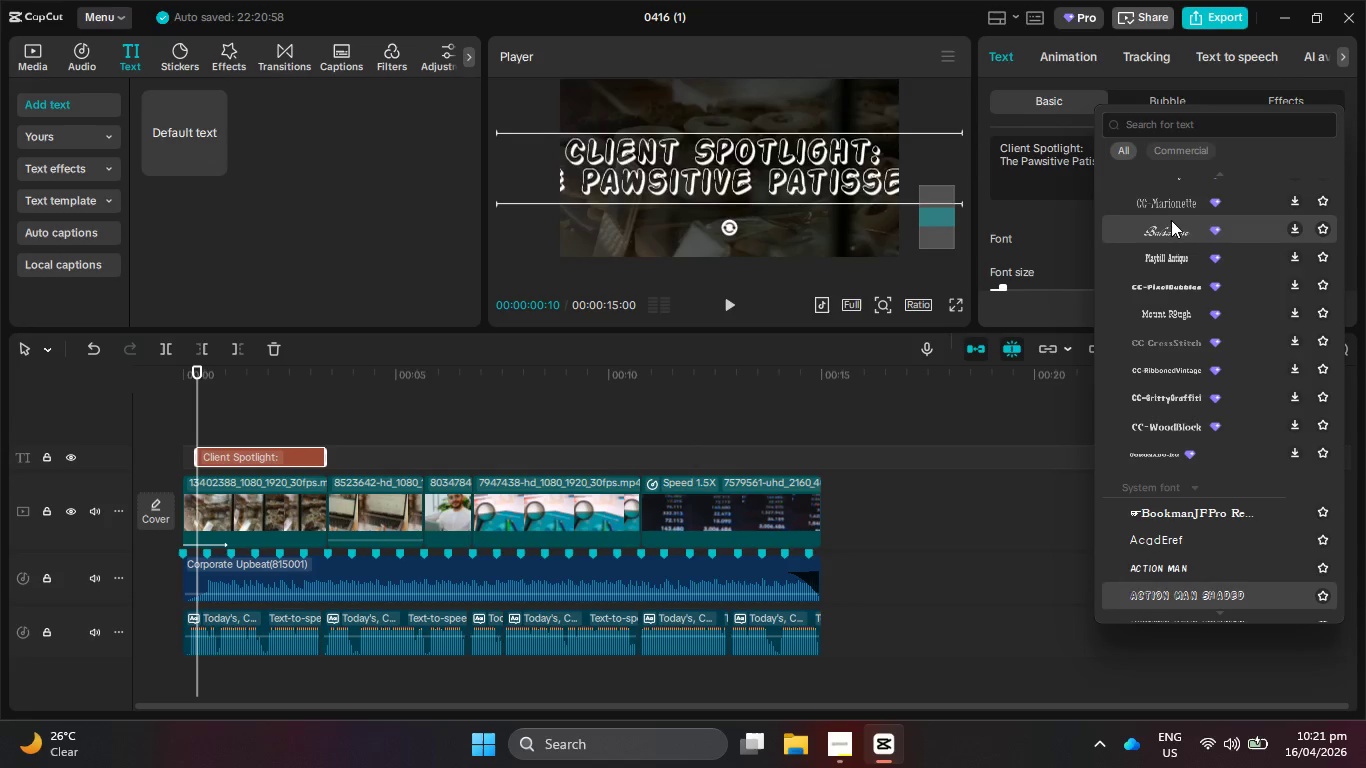 
key(ArrowUp)
 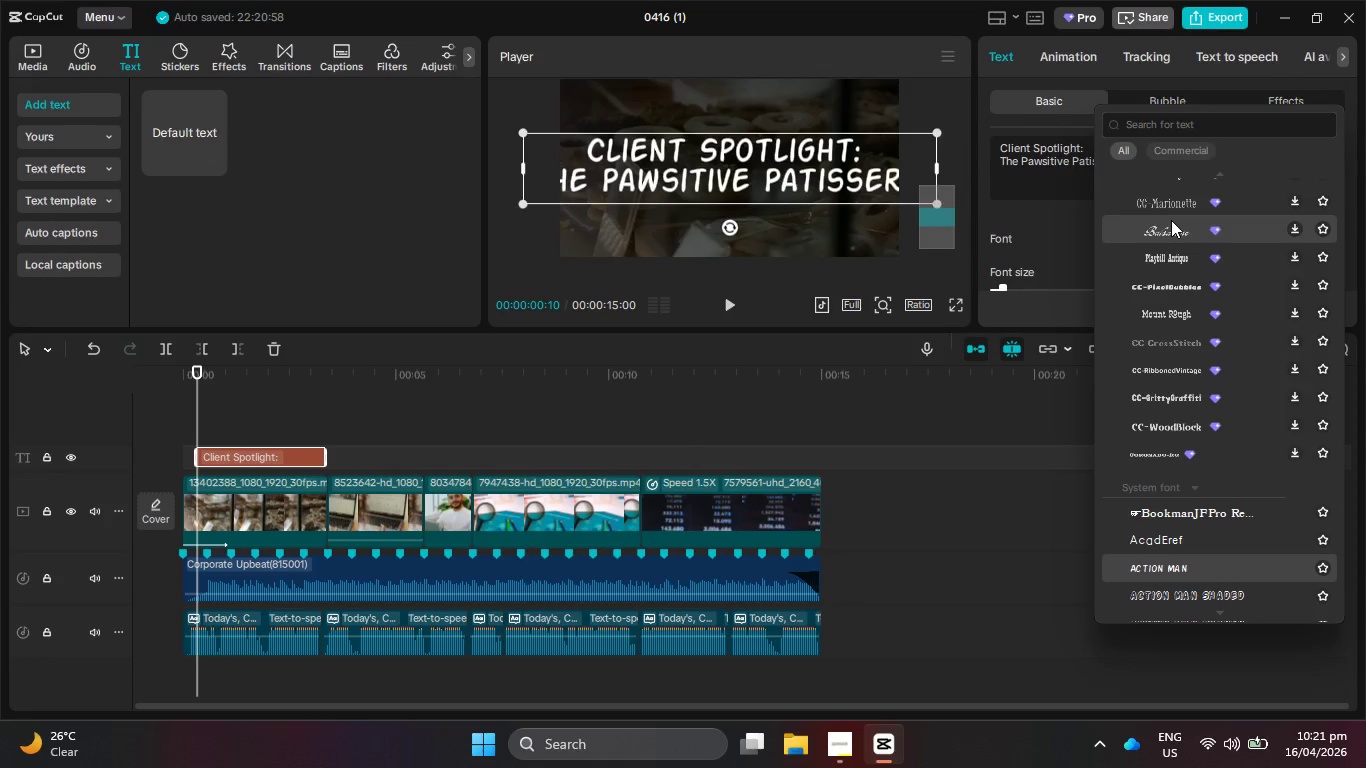 
key(ArrowDown)
 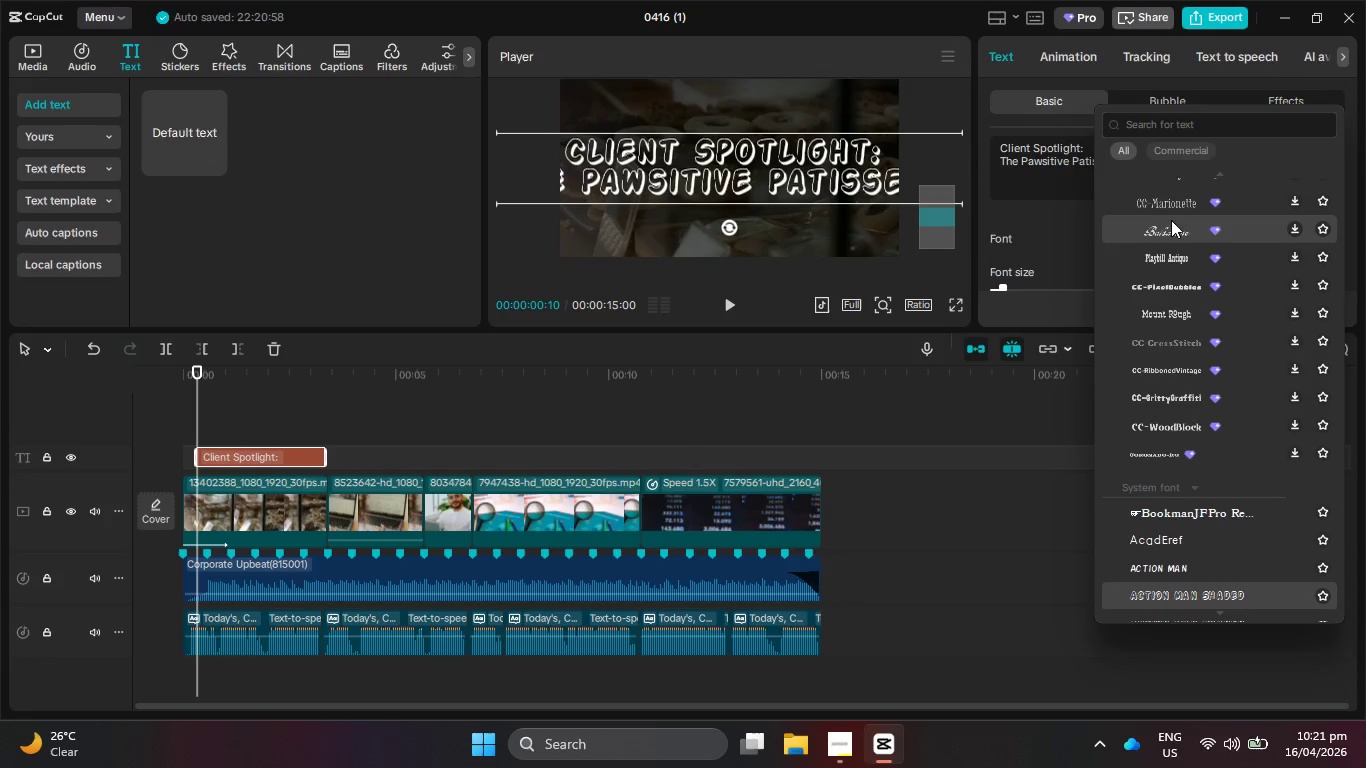 
key(ArrowDown)
 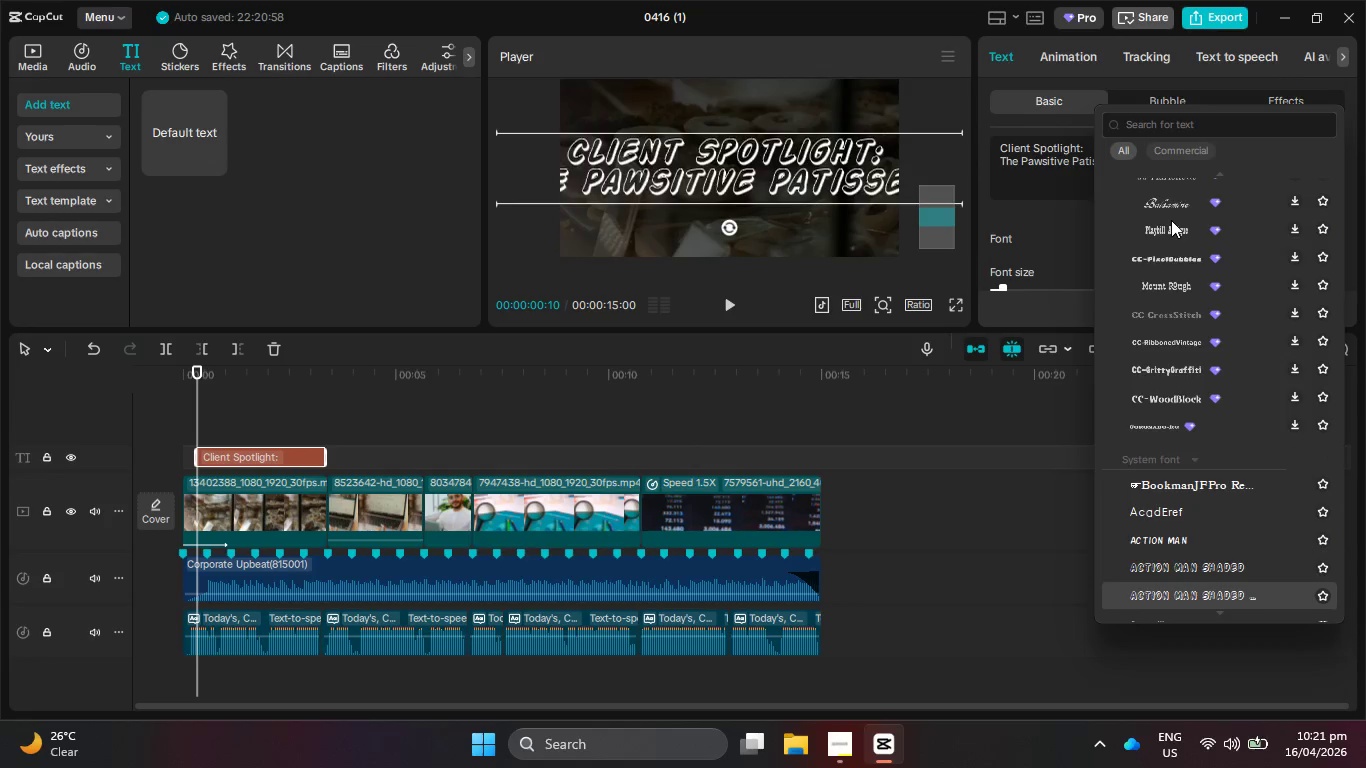 
key(ArrowDown)
 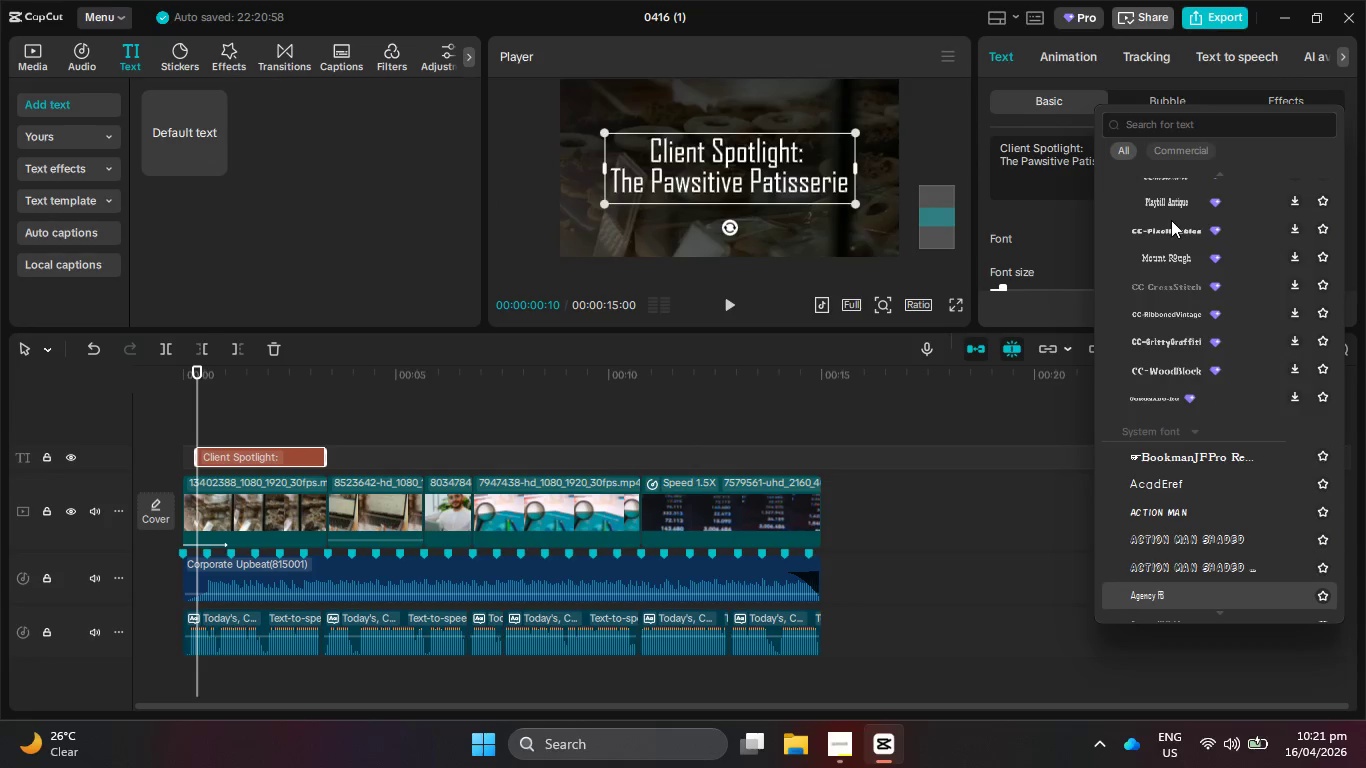 
key(ArrowDown)
 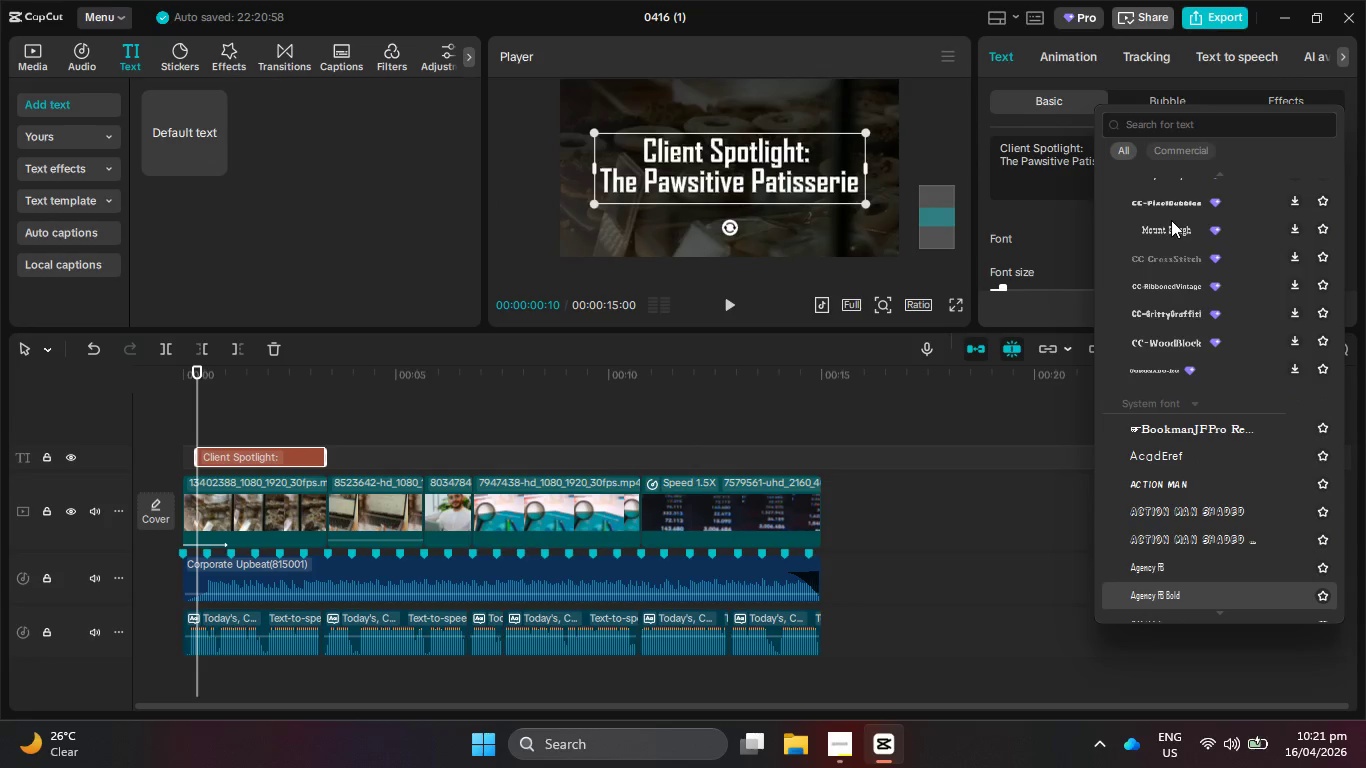 
key(ArrowDown)
 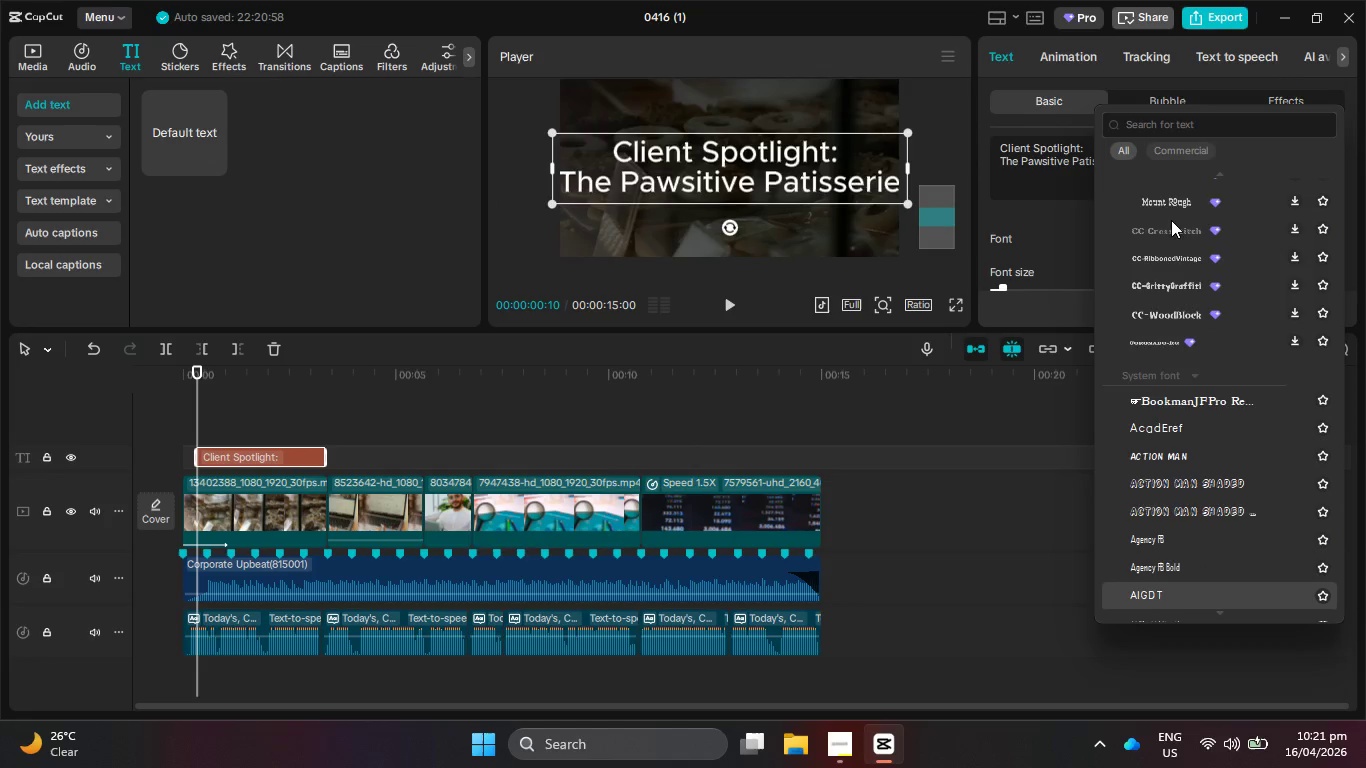 
key(ArrowDown)
 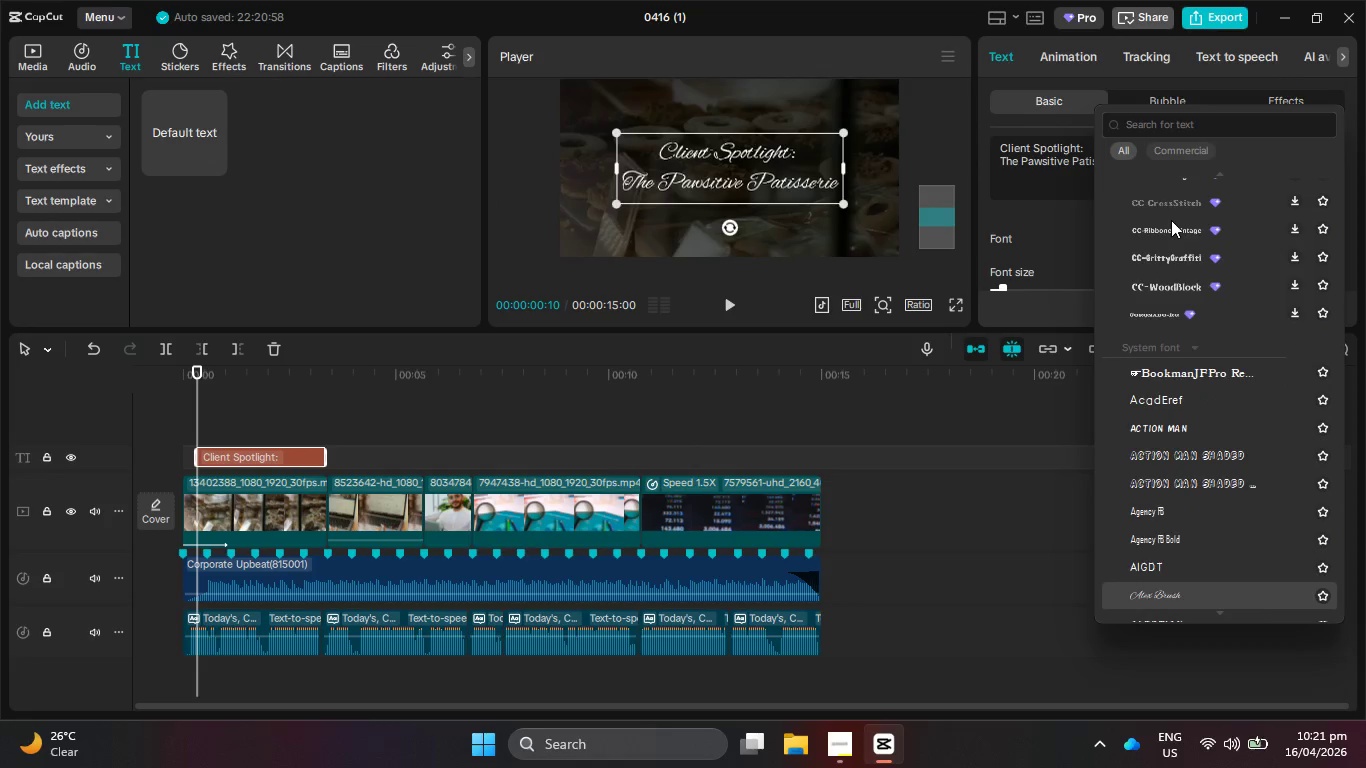 
key(ArrowDown)
 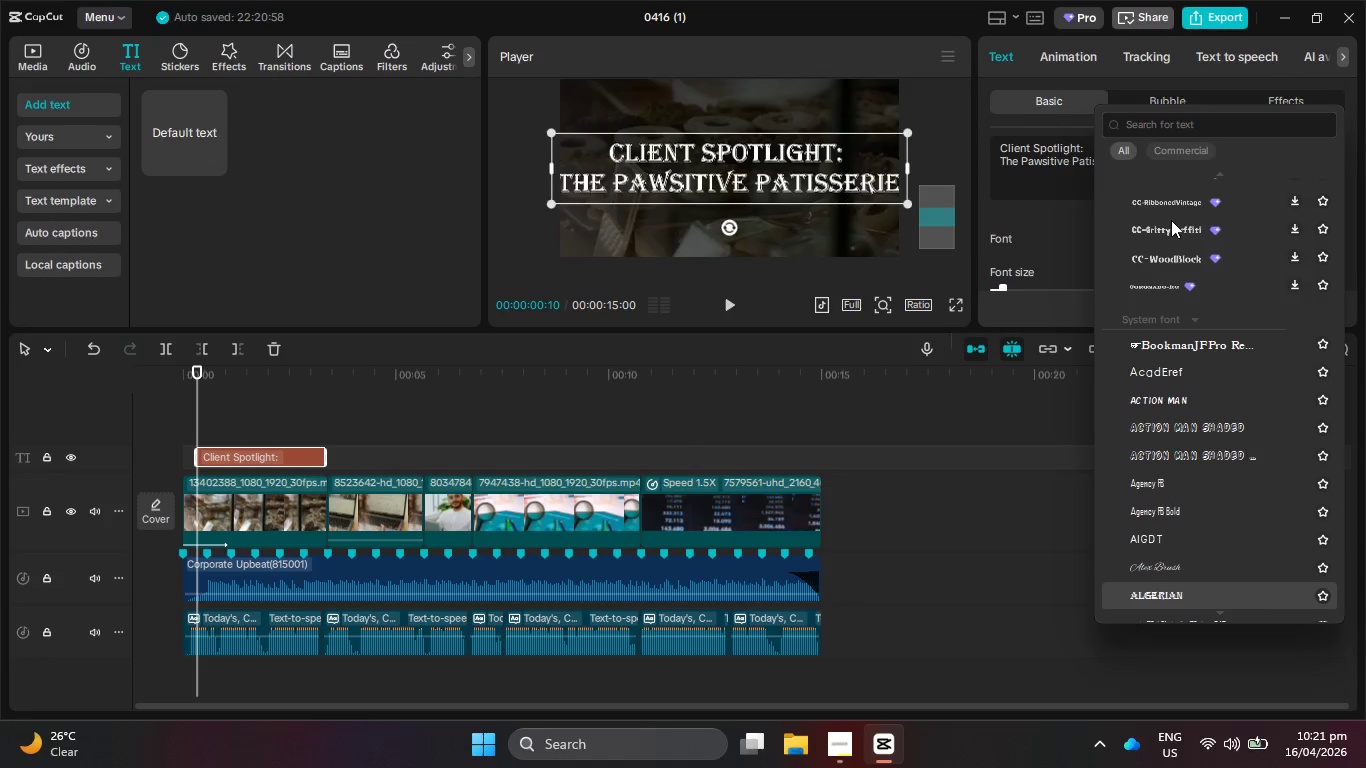 
key(ArrowDown)
 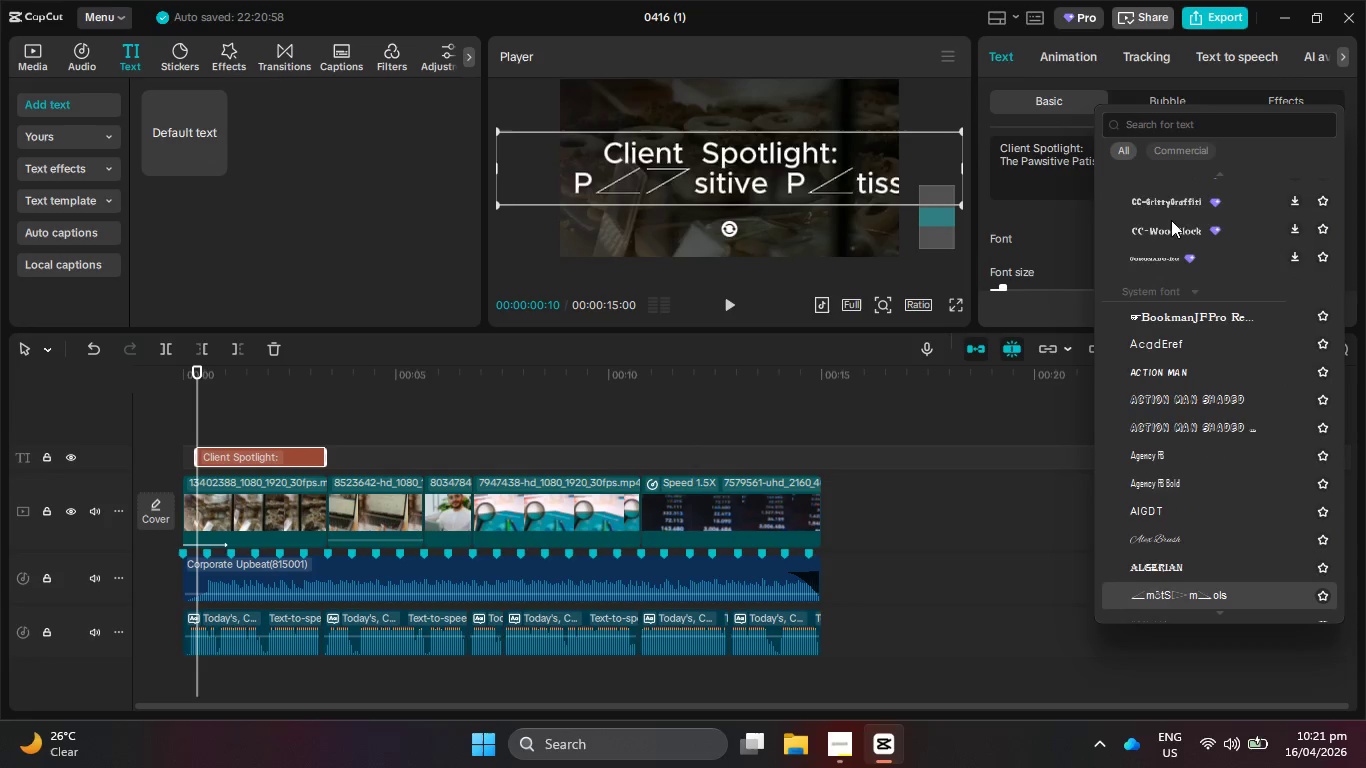 
key(ArrowDown)
 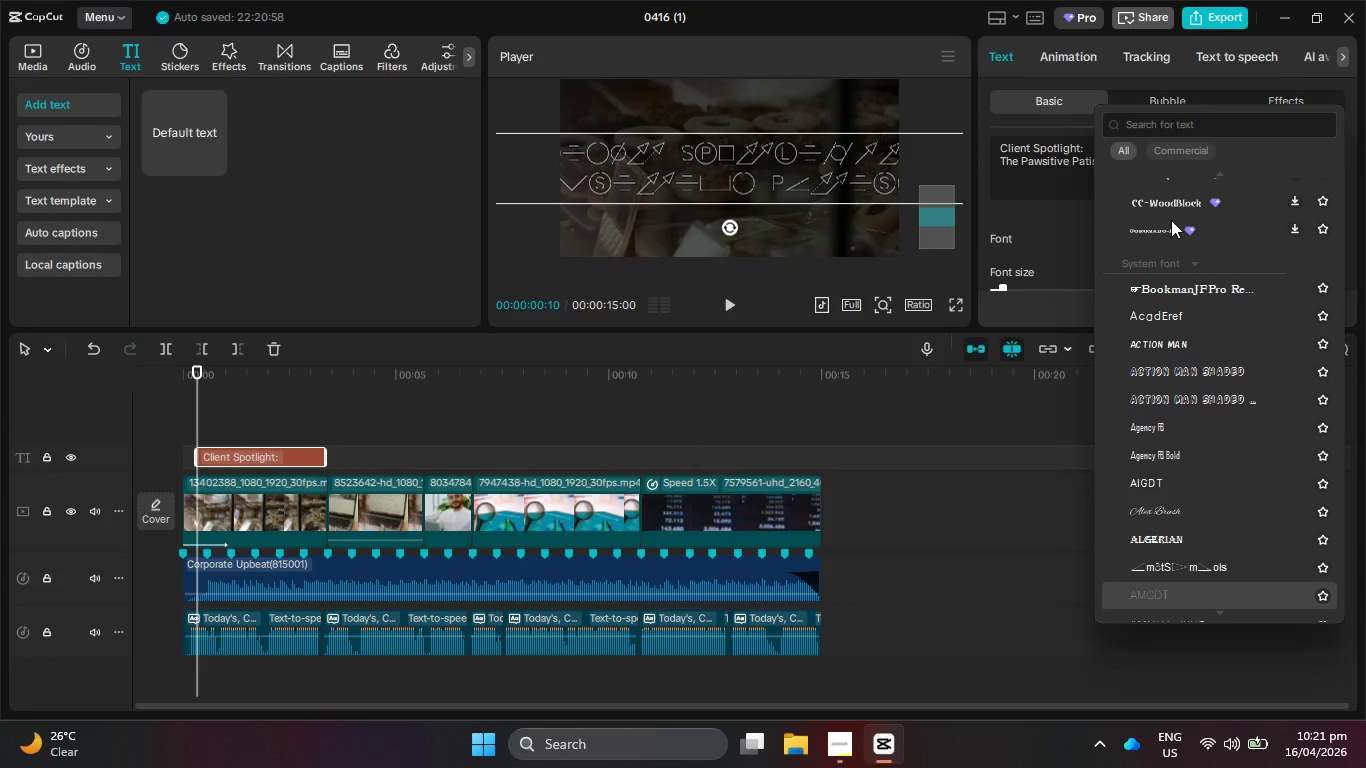 
key(ArrowDown)
 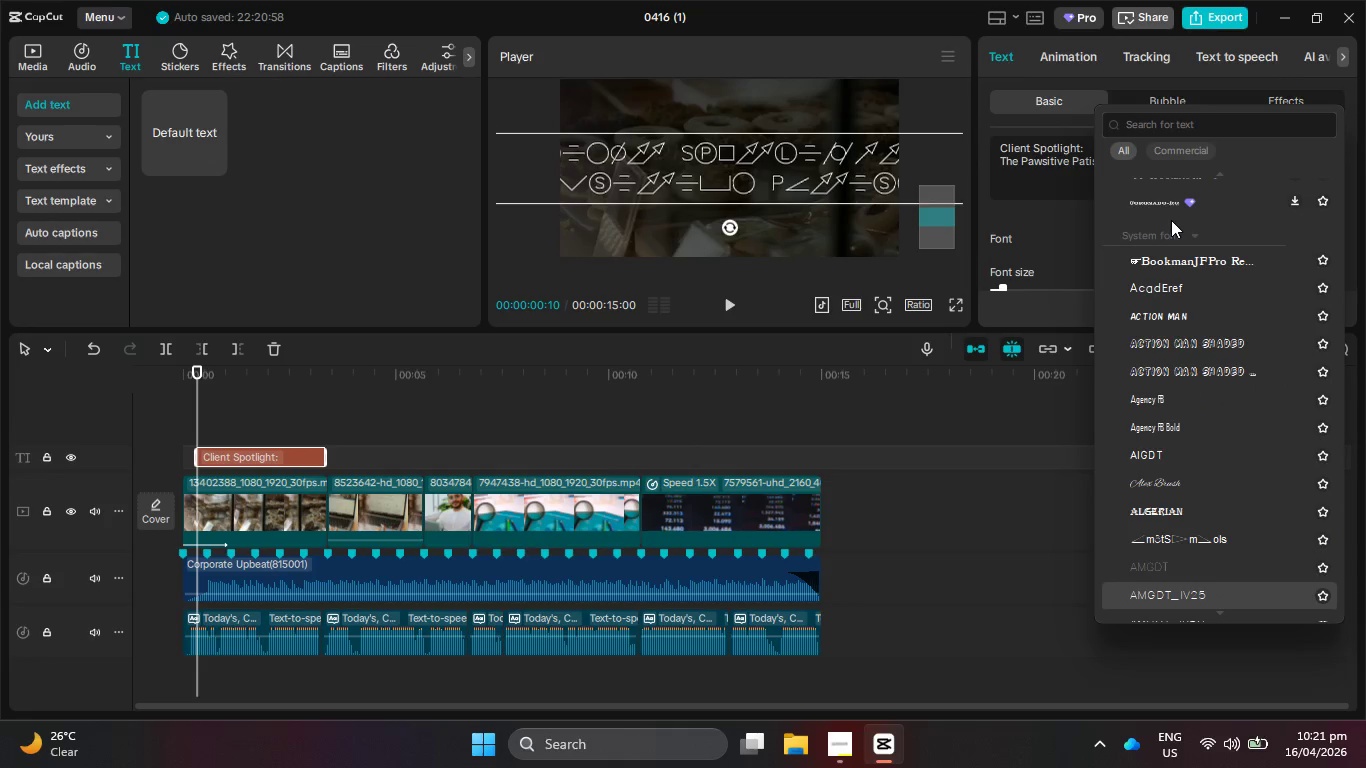 
key(ArrowDown)
 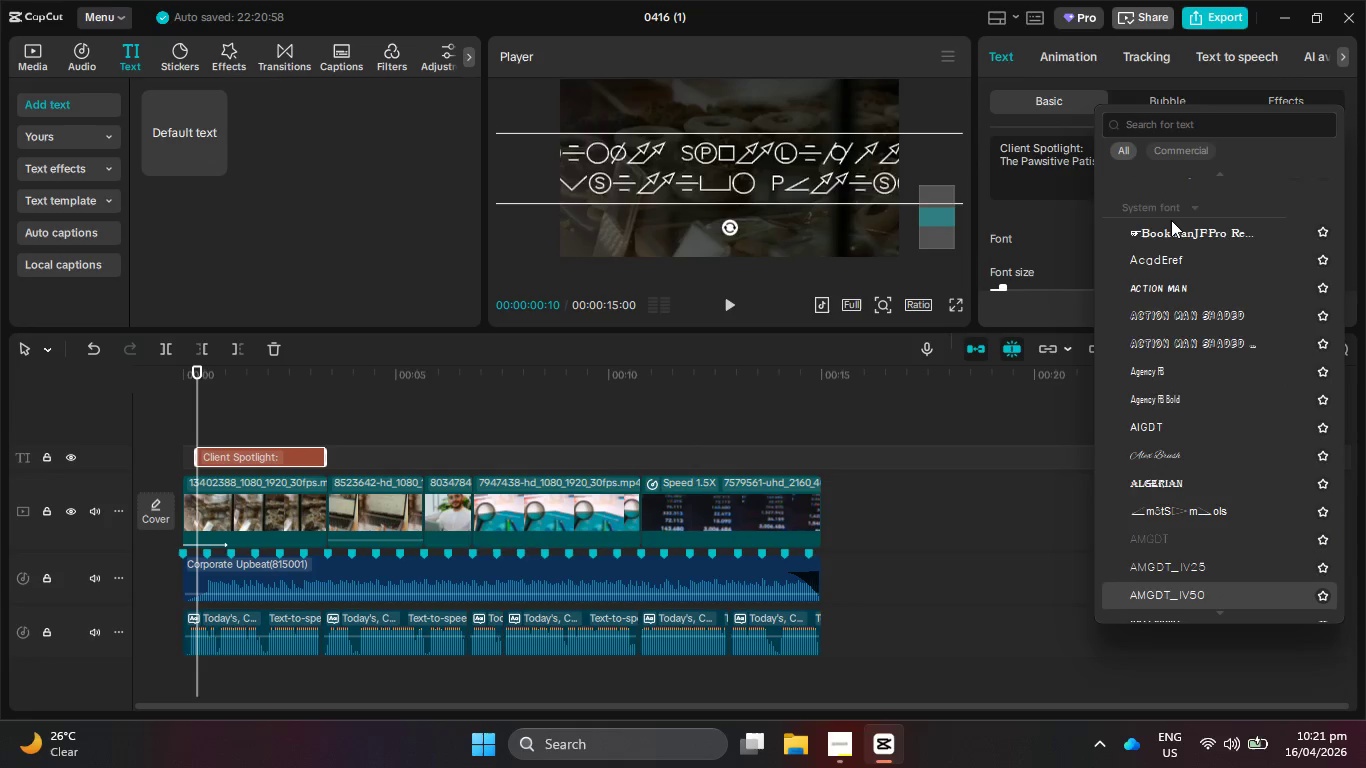 
key(ArrowDown)
 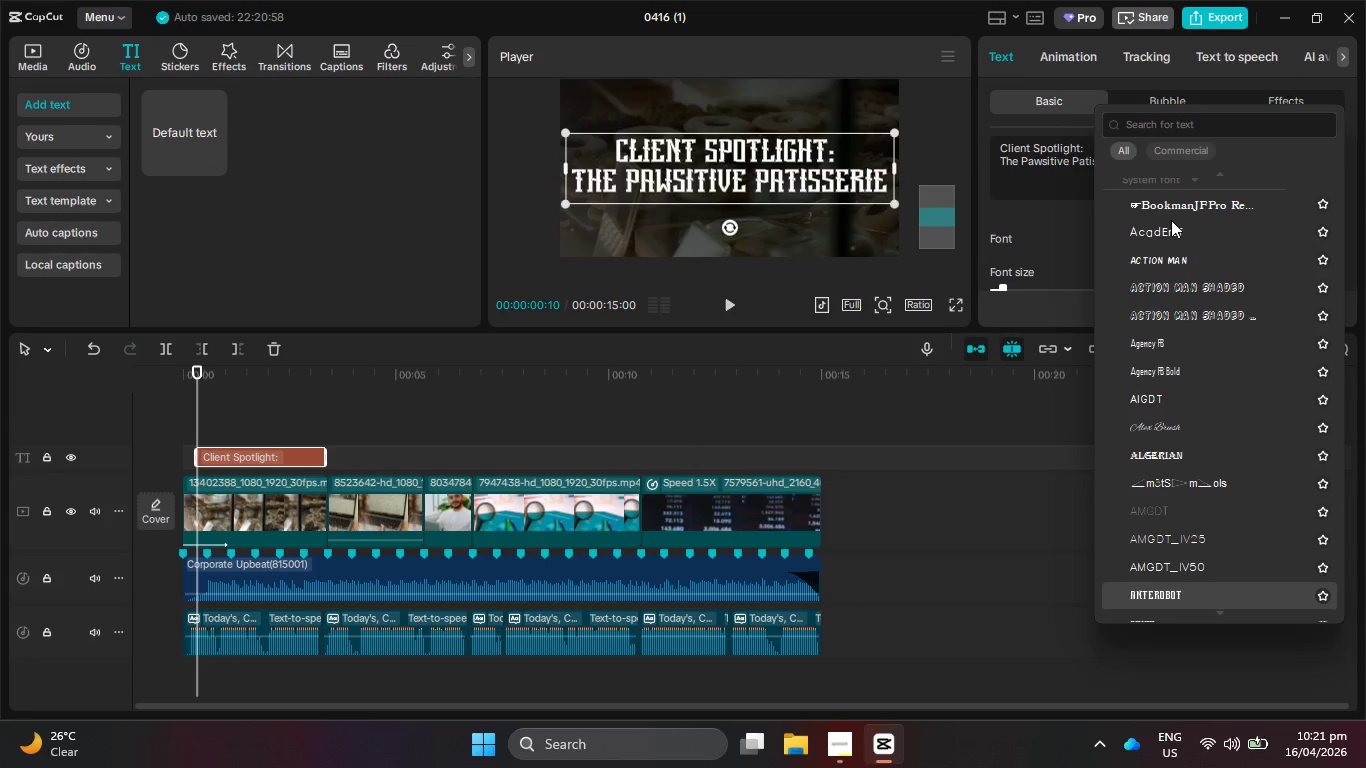 
key(ArrowDown)
 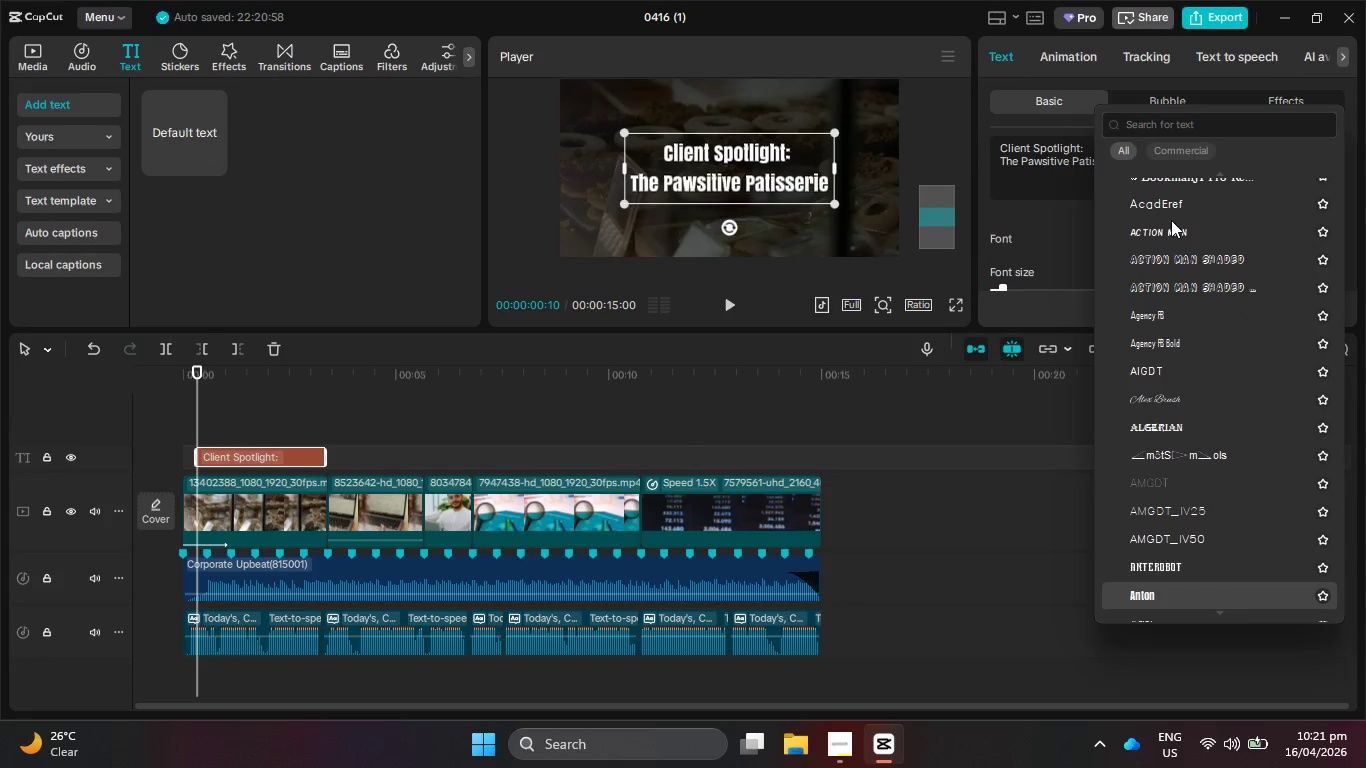 
key(ArrowDown)
 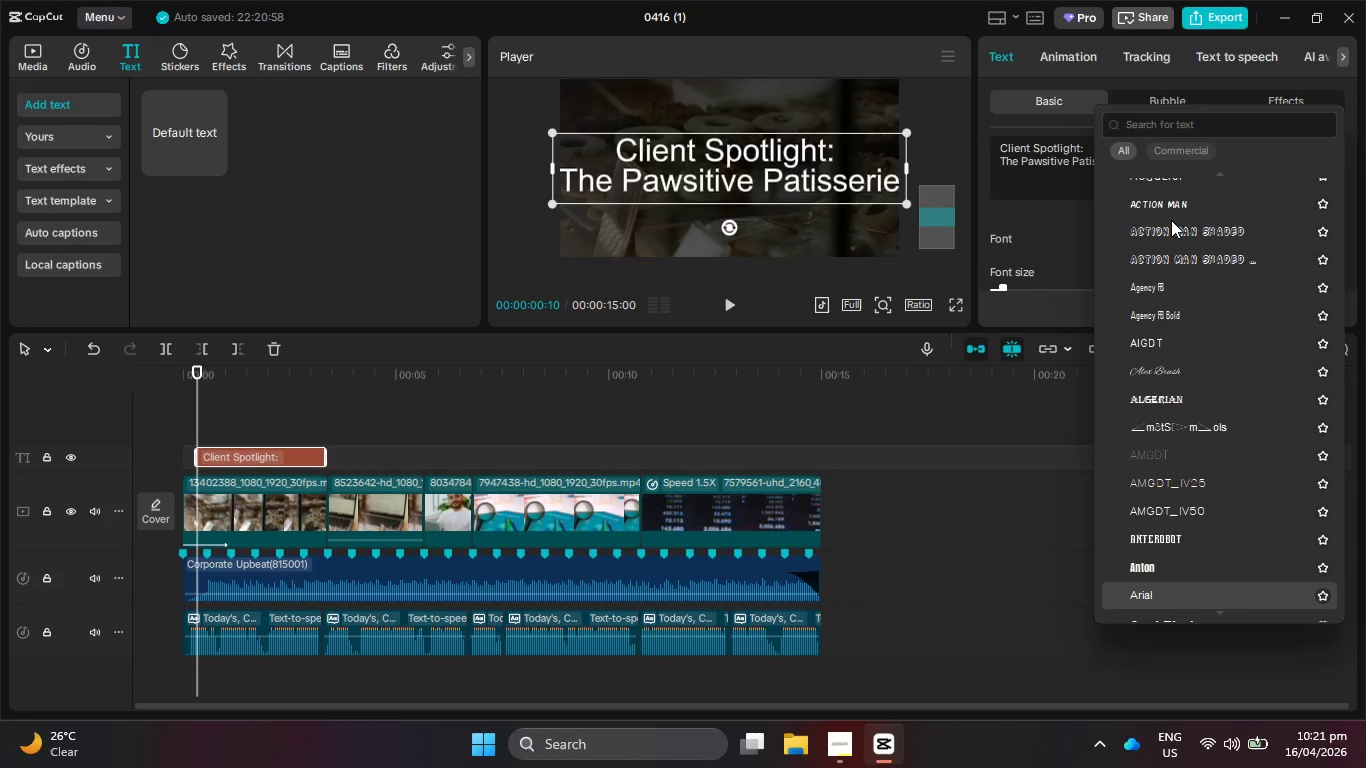 
key(ArrowDown)
 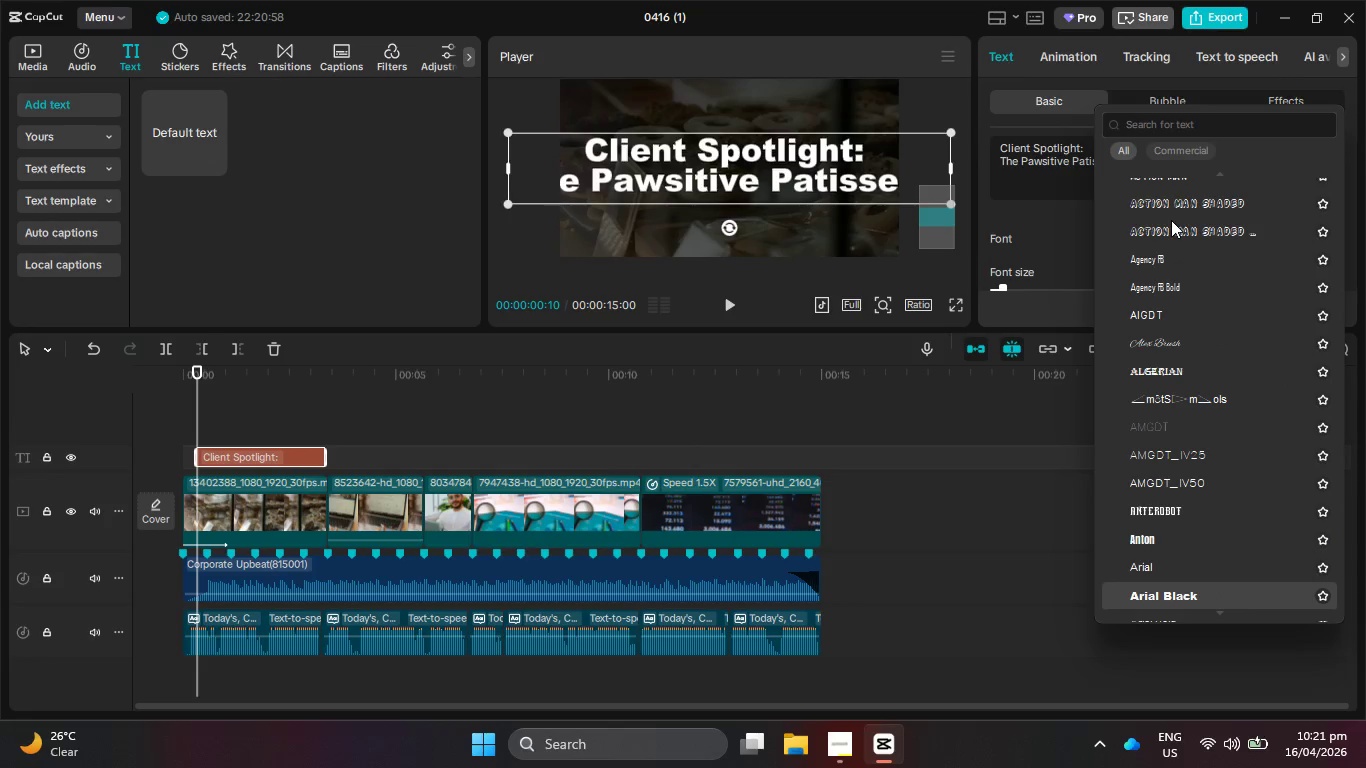 
key(ArrowDown)
 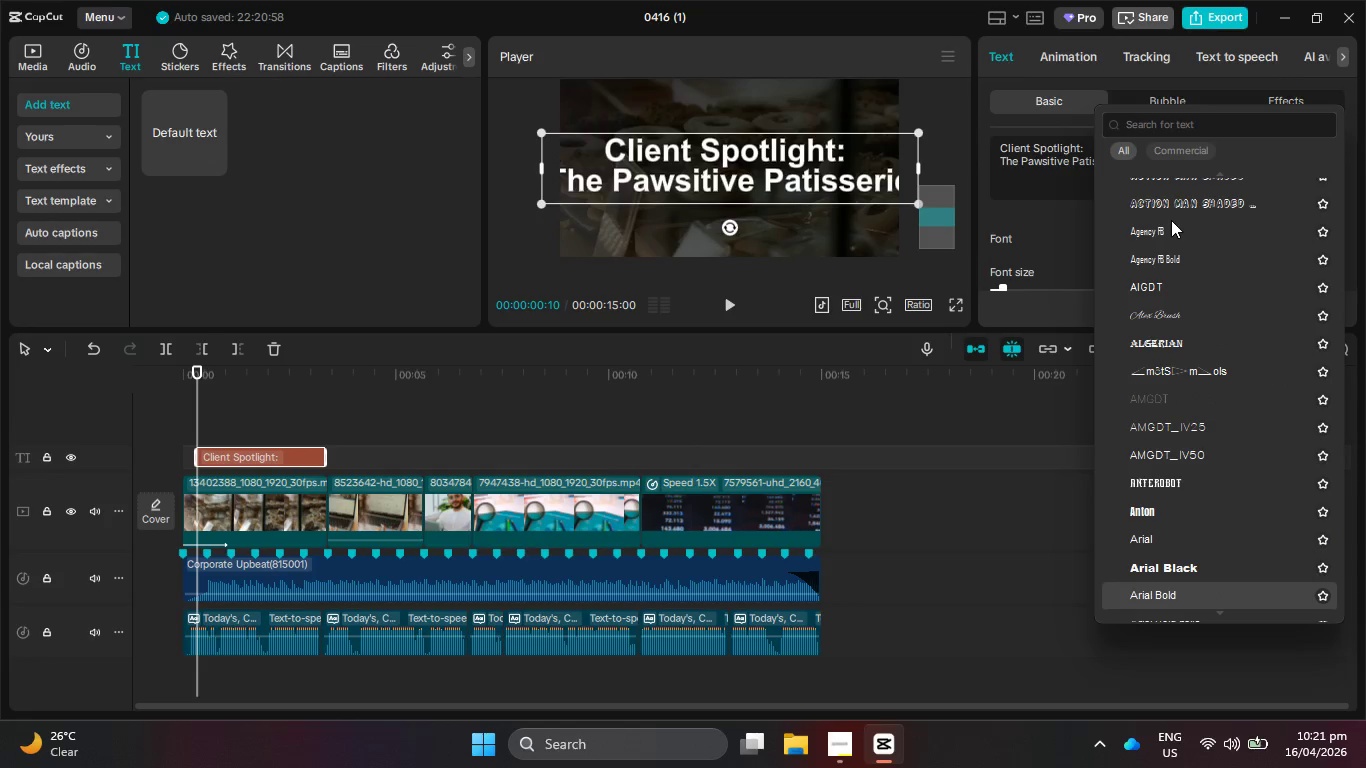 
key(ArrowDown)
 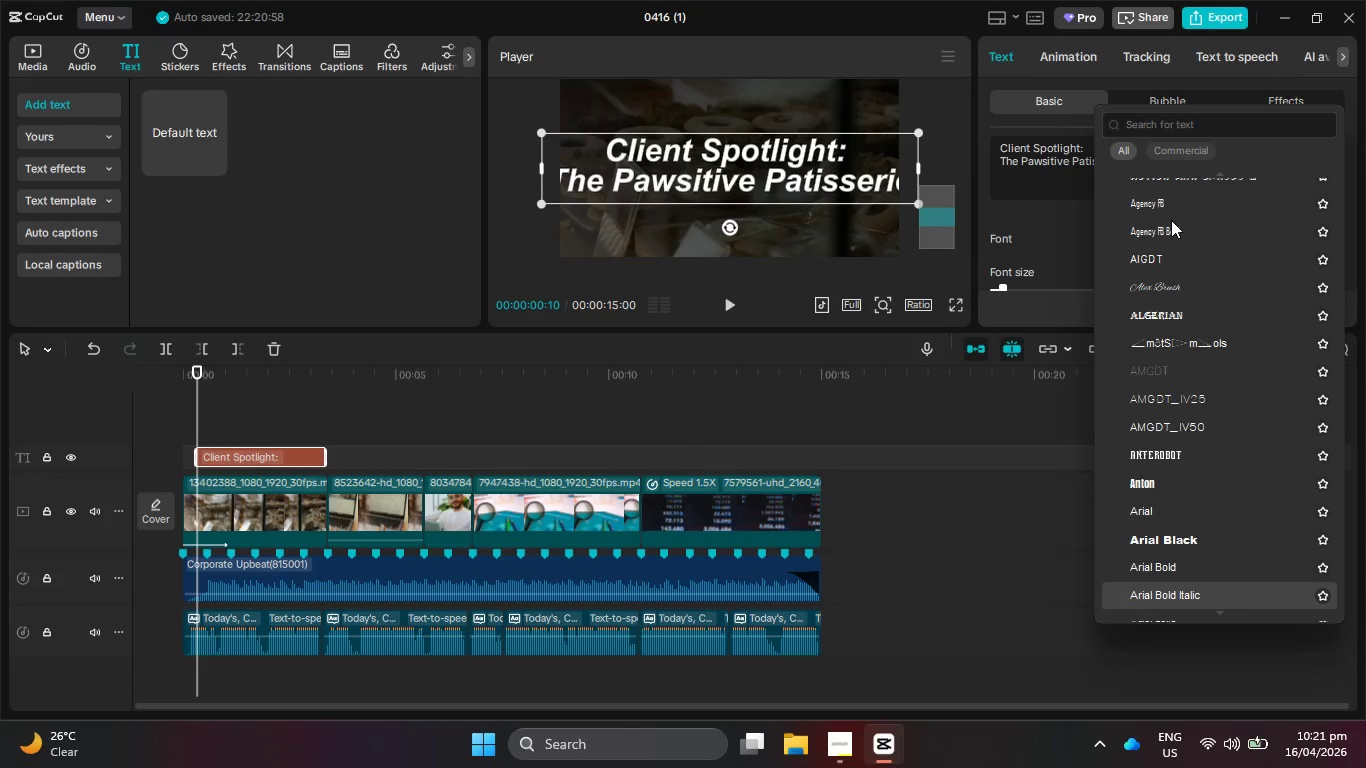 
key(ArrowDown)
 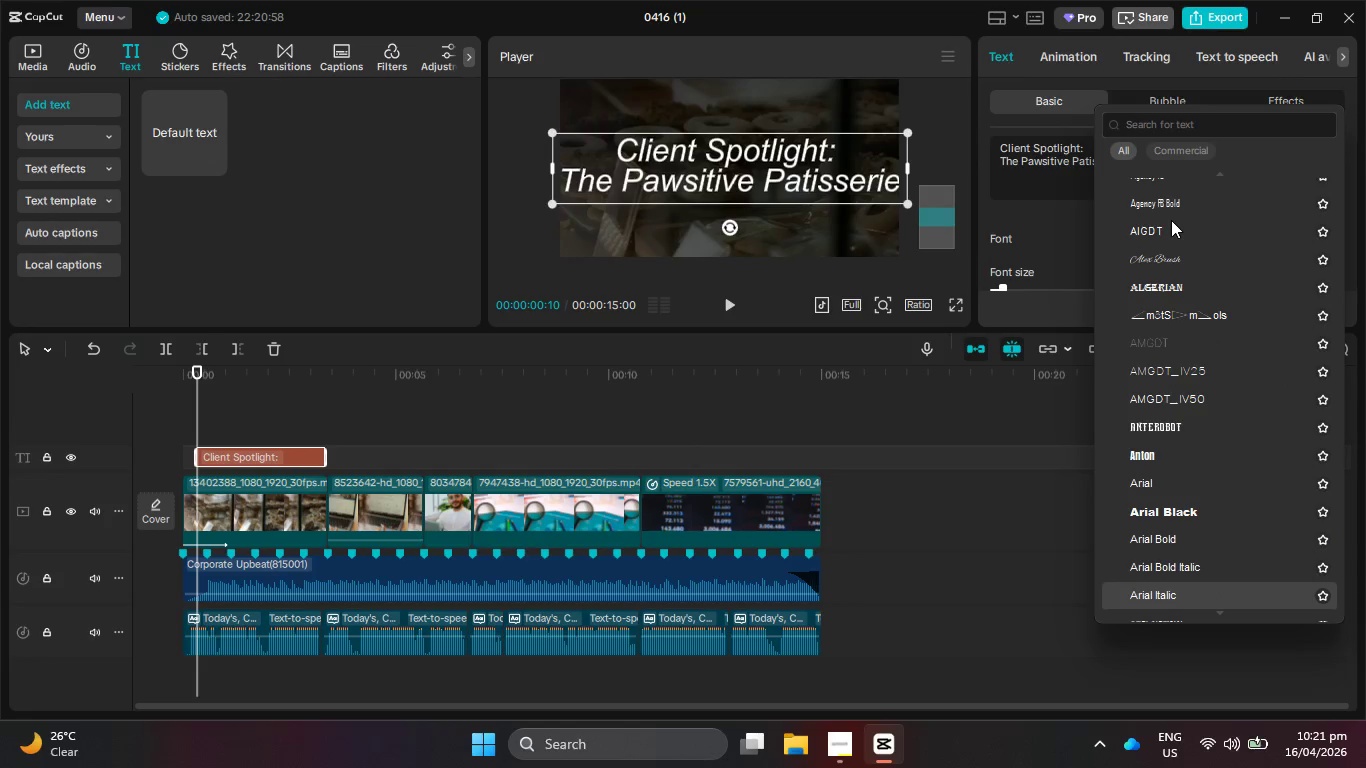 
key(ArrowDown)
 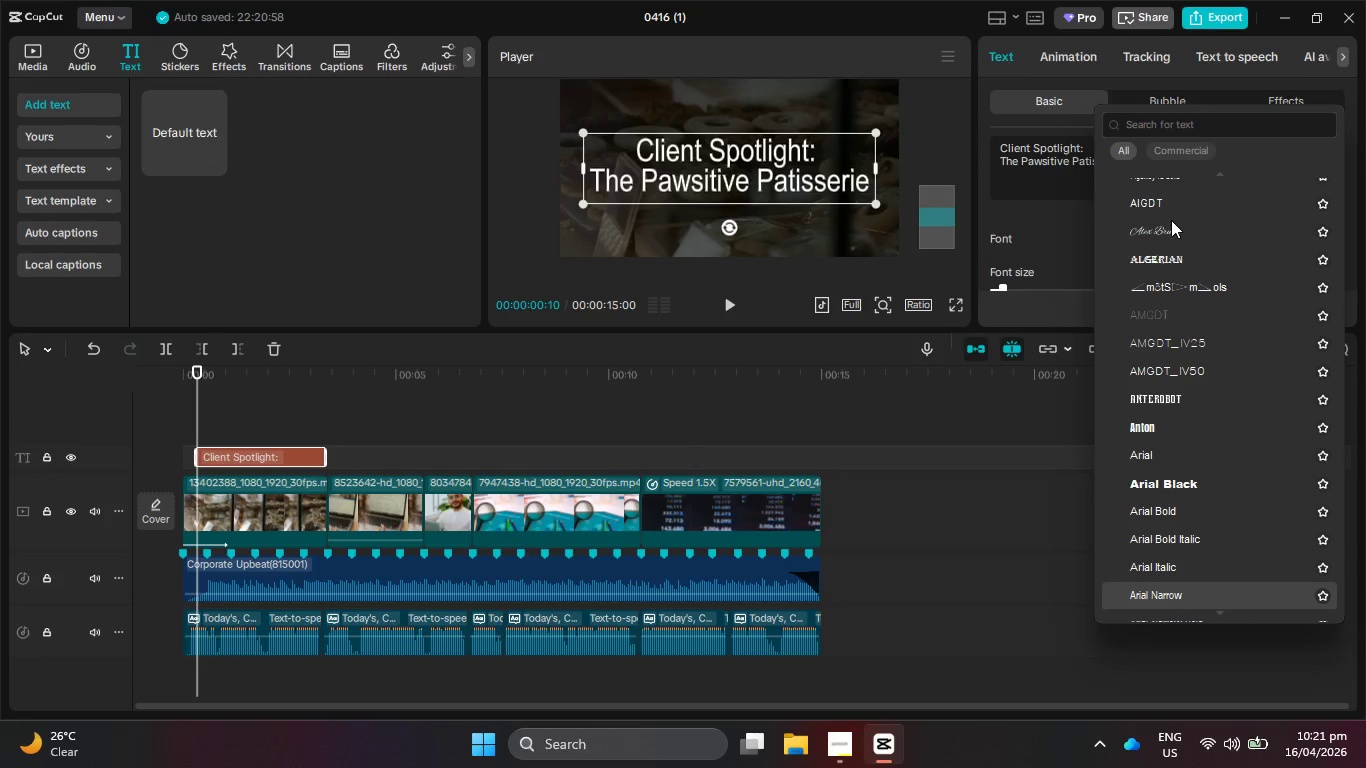 
key(ArrowDown)
 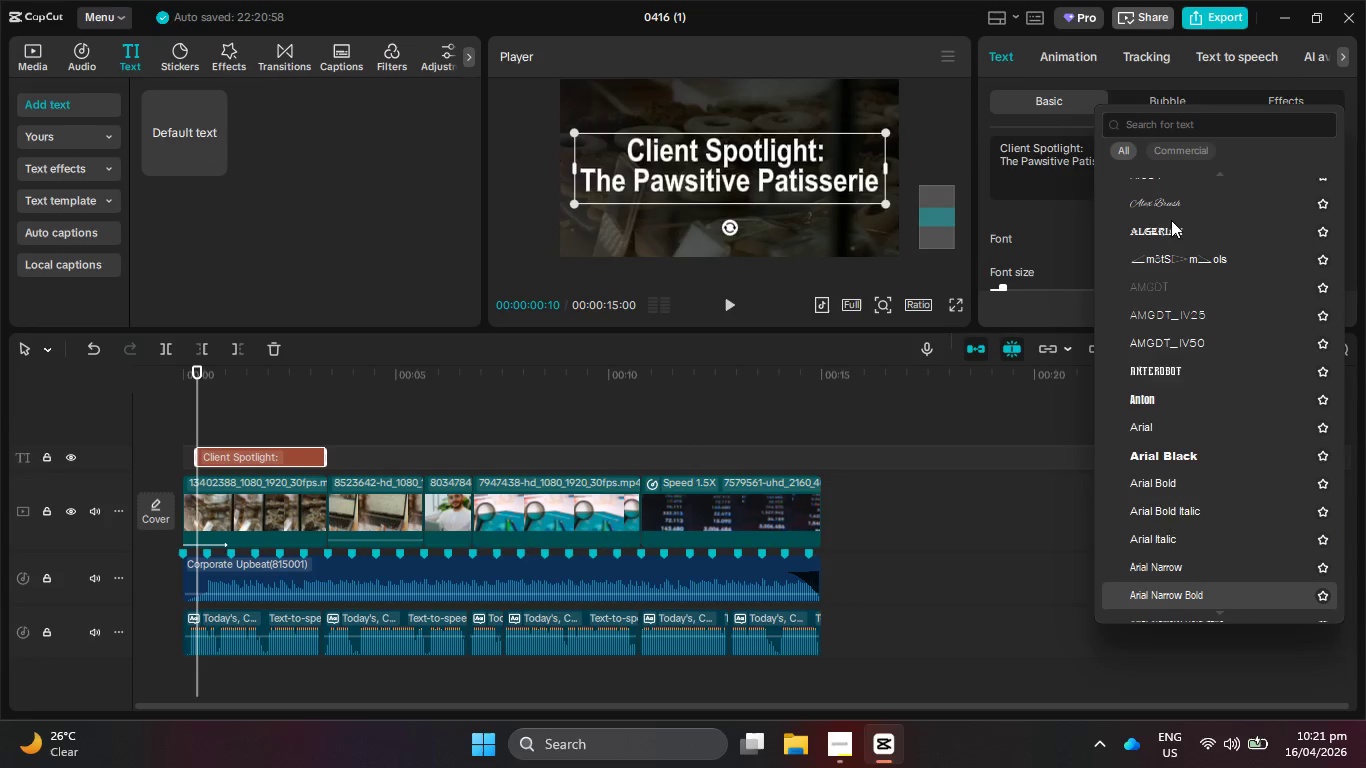 
key(ArrowDown)
 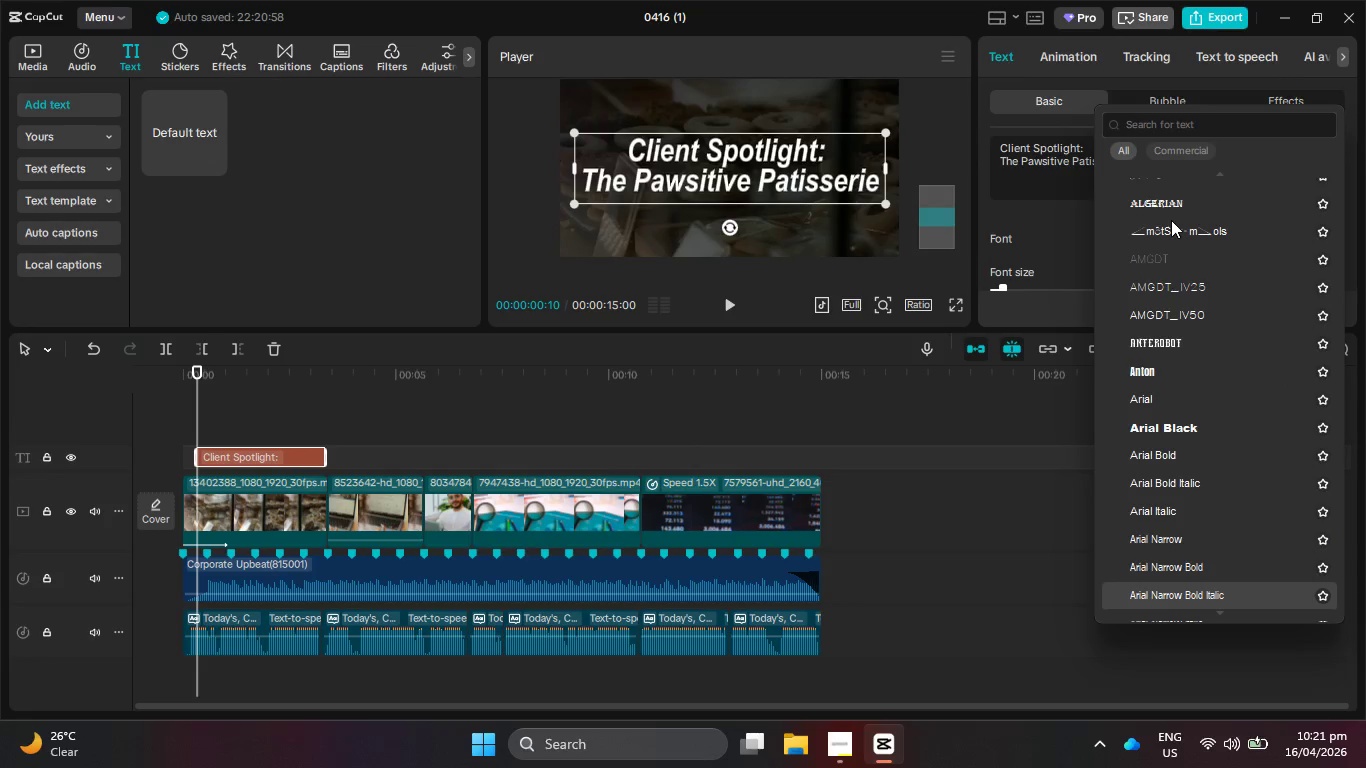 
key(ArrowDown)
 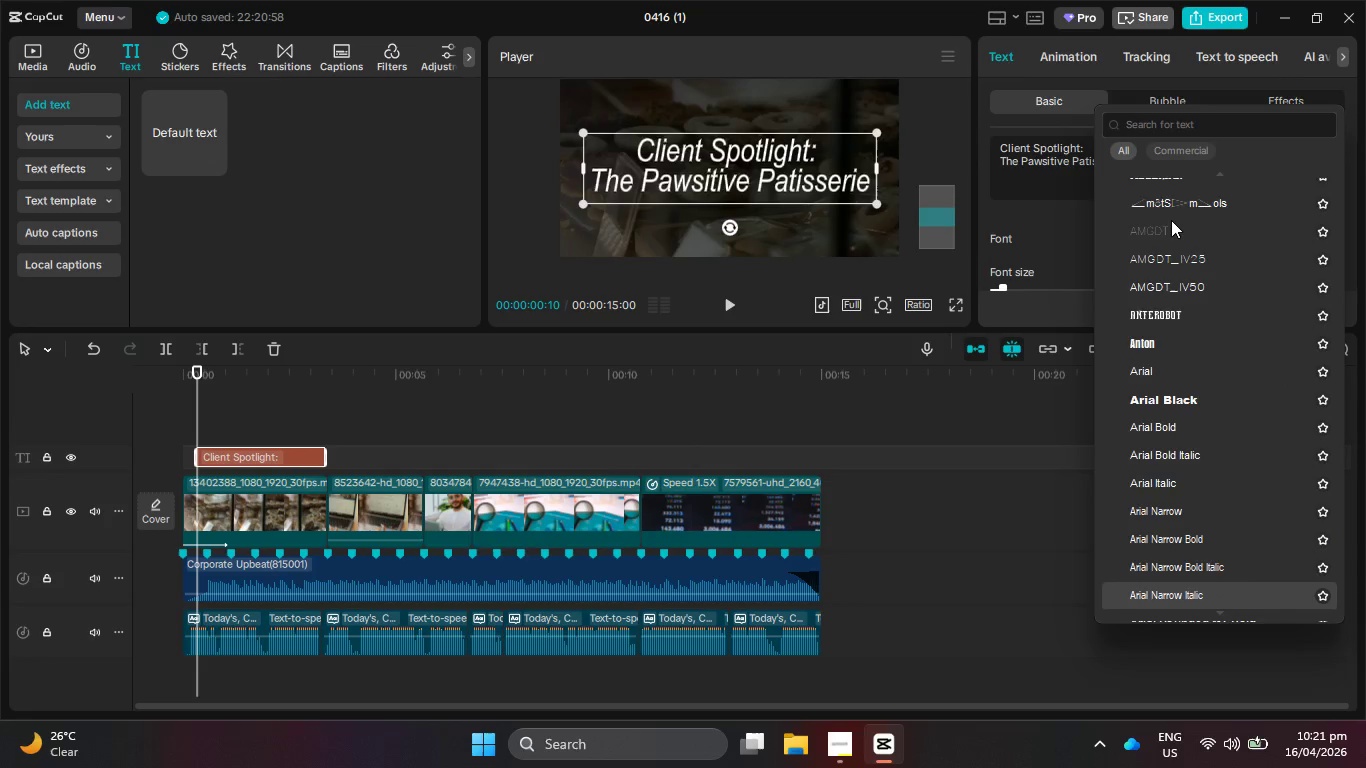 
key(ArrowDown)
 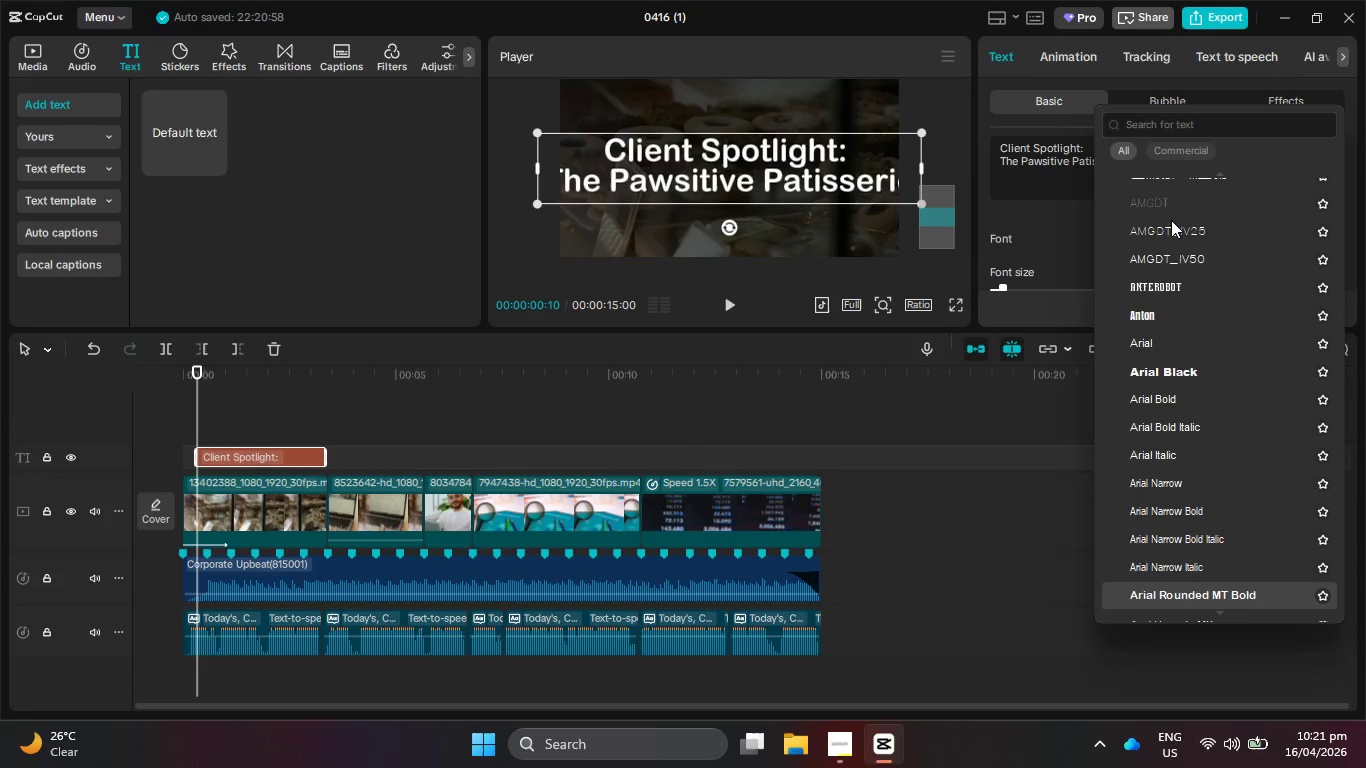 
key(ArrowDown)
 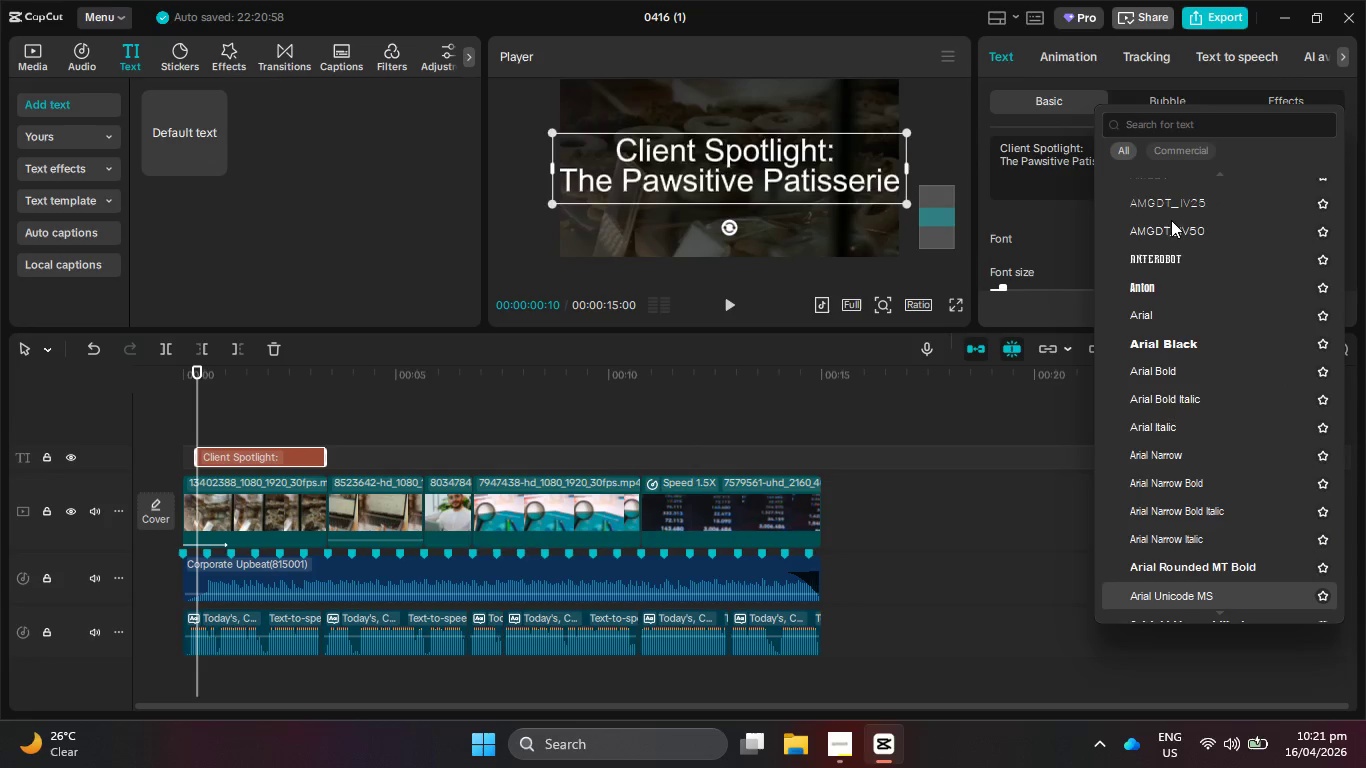 
key(ArrowDown)
 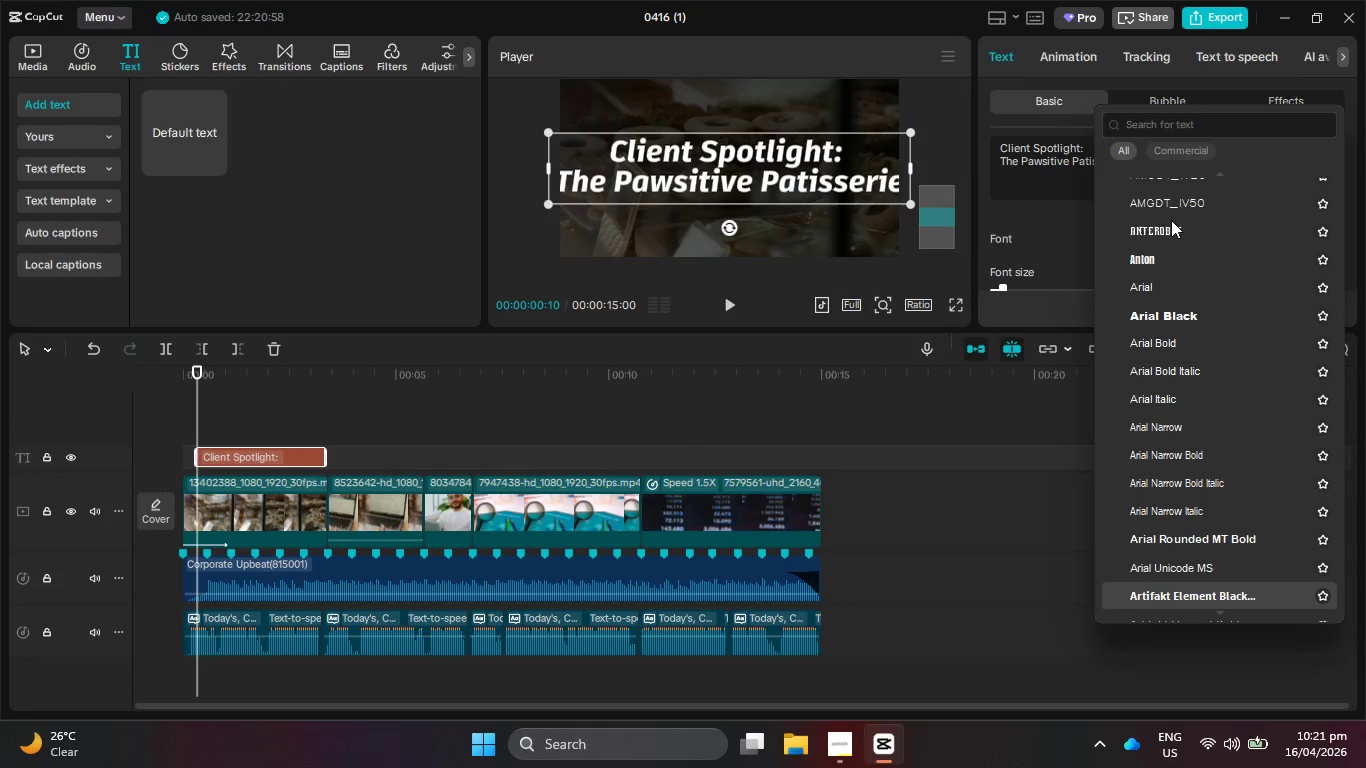 
key(ArrowDown)
 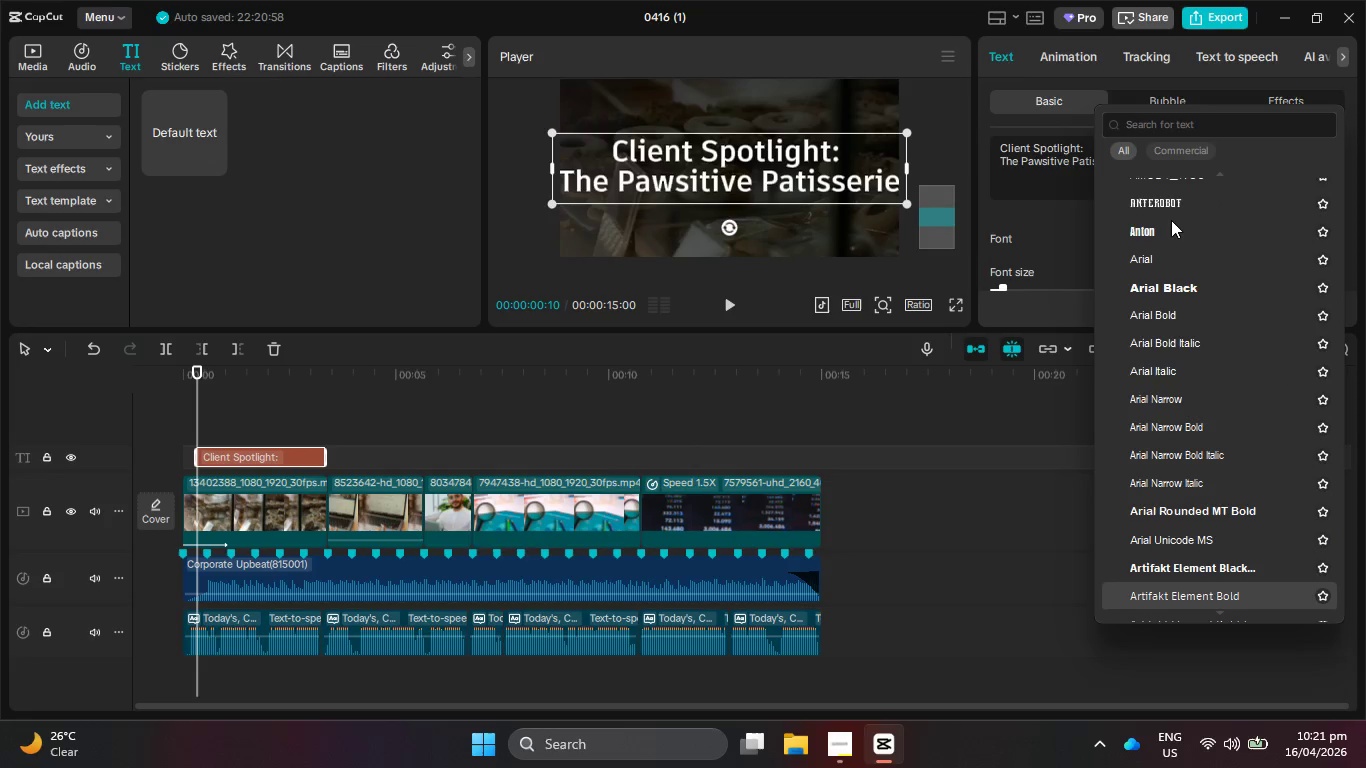 
key(ArrowDown)
 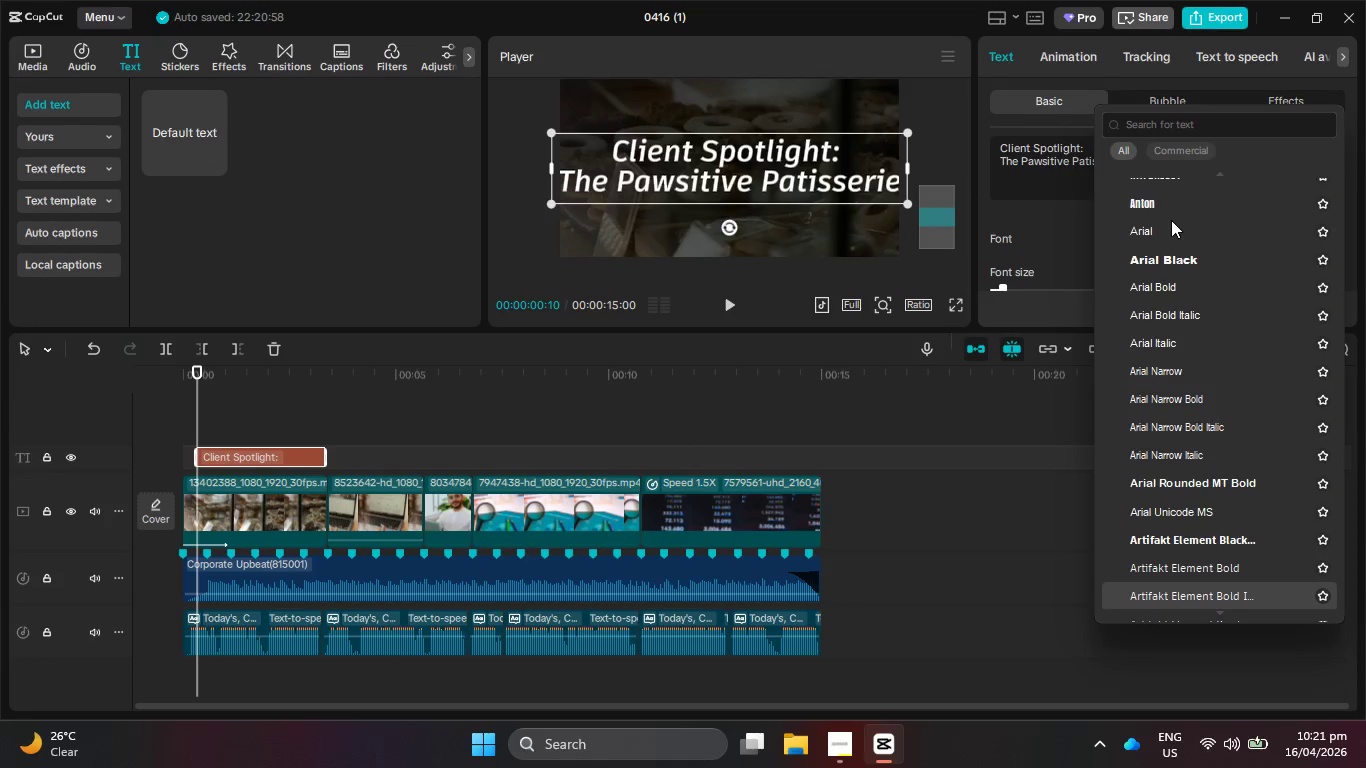 
key(ArrowDown)
 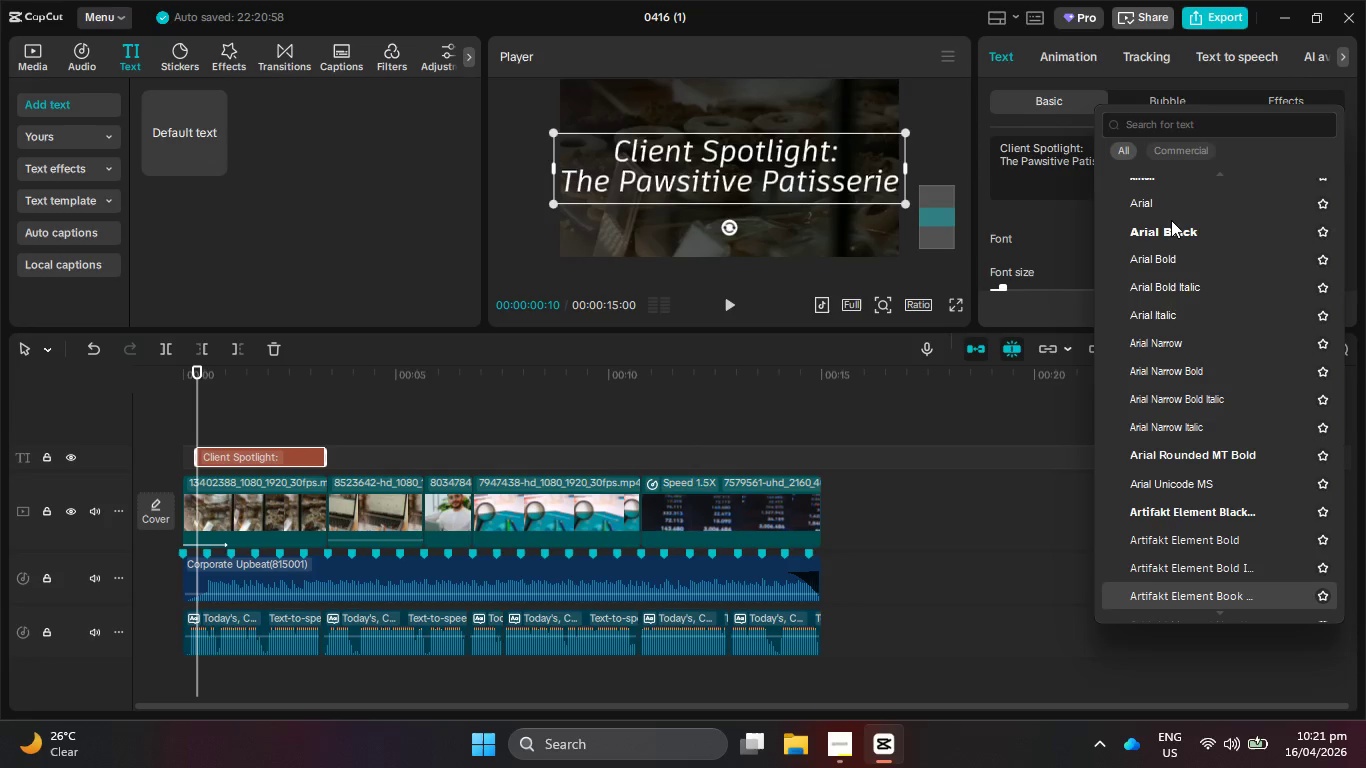 
key(ArrowDown)
 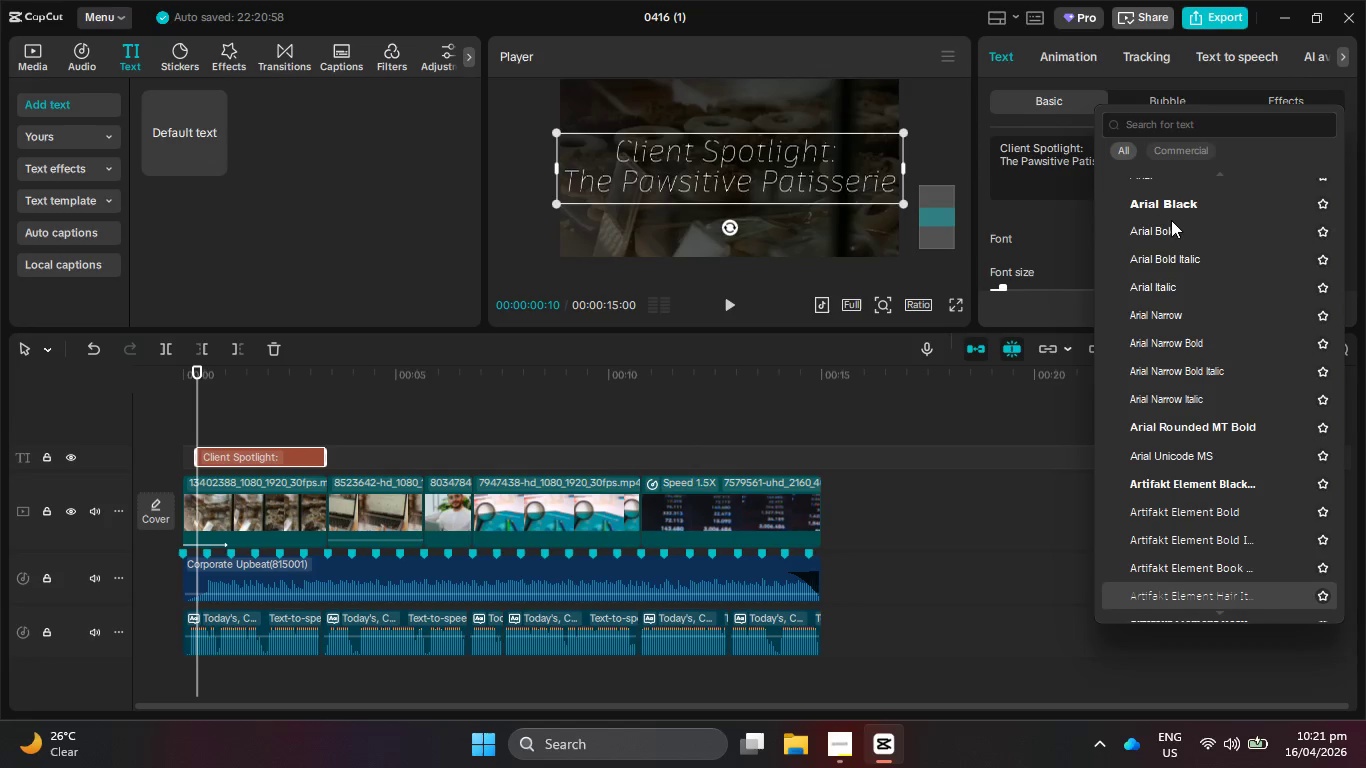 
key(ArrowDown)
 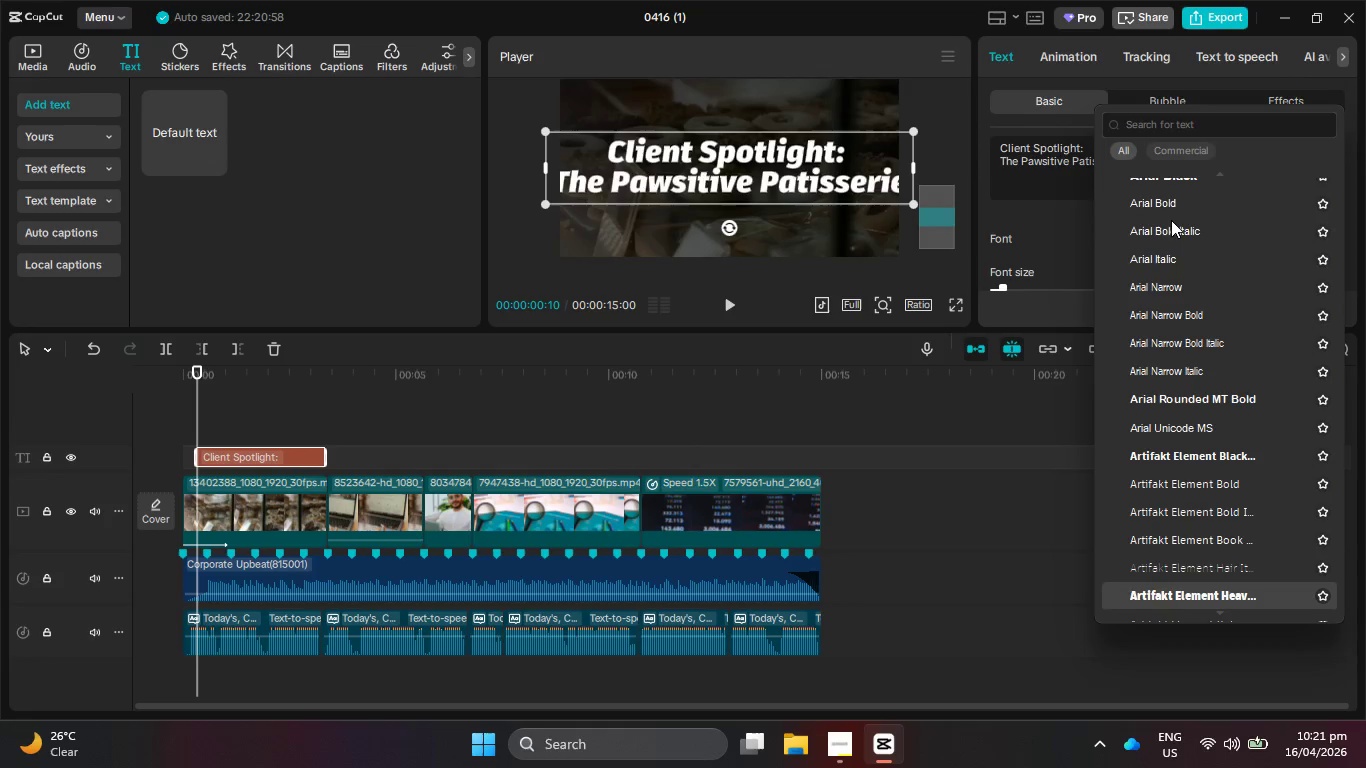 
key(ArrowDown)
 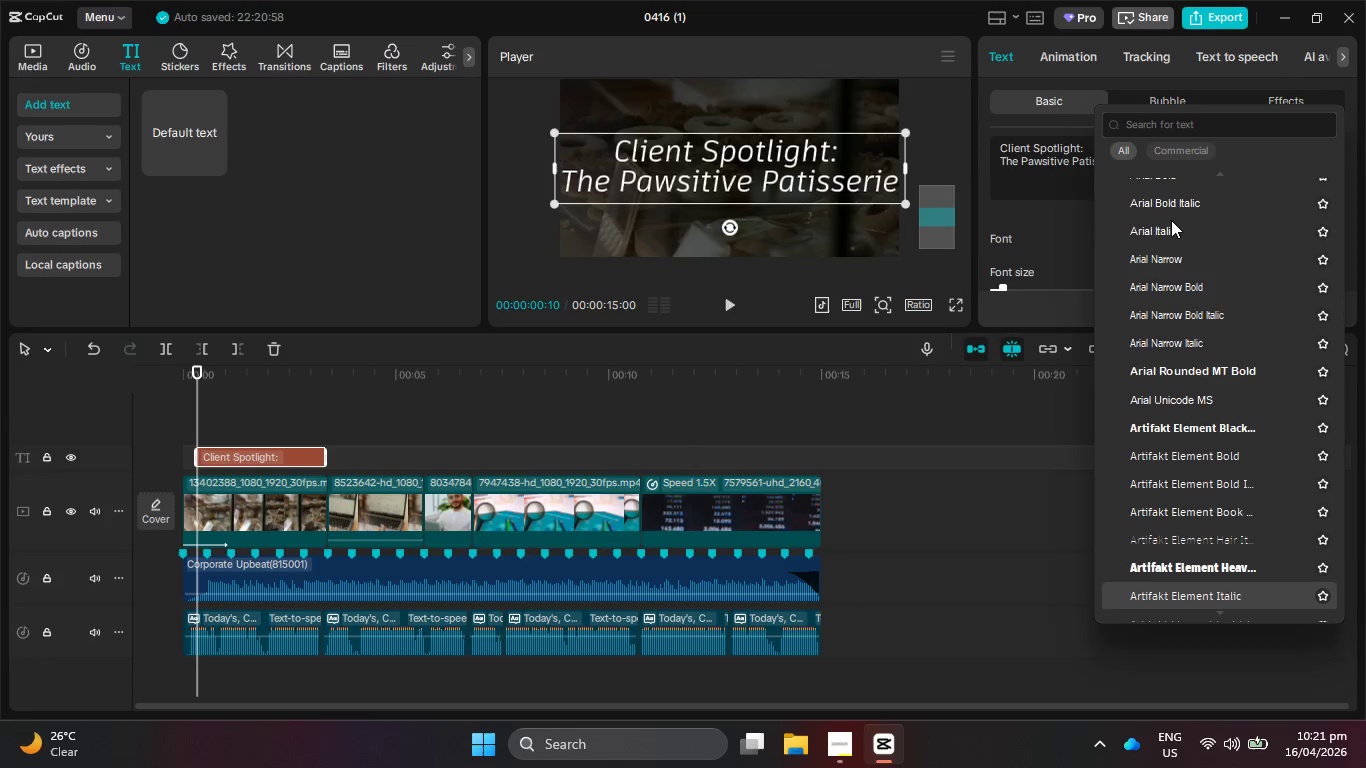 
key(ArrowDown)
 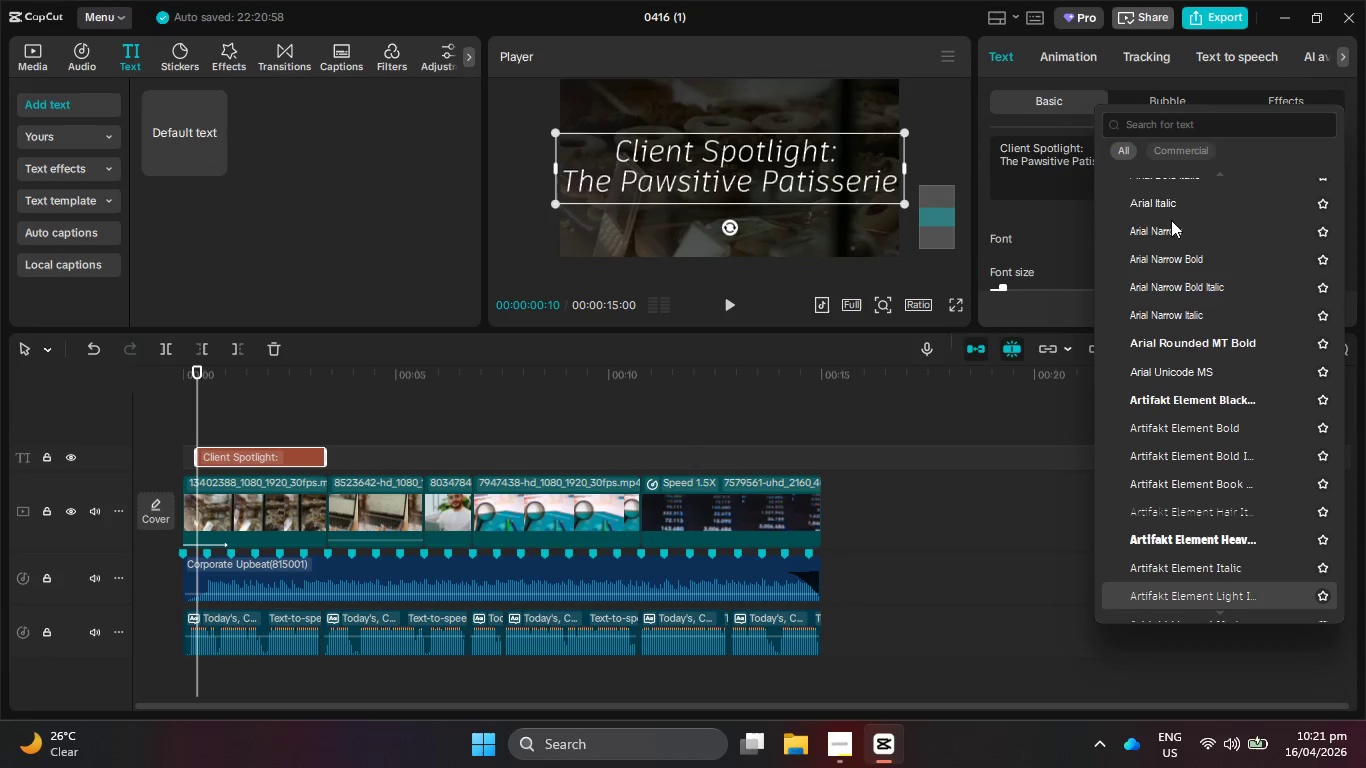 
key(ArrowDown)
 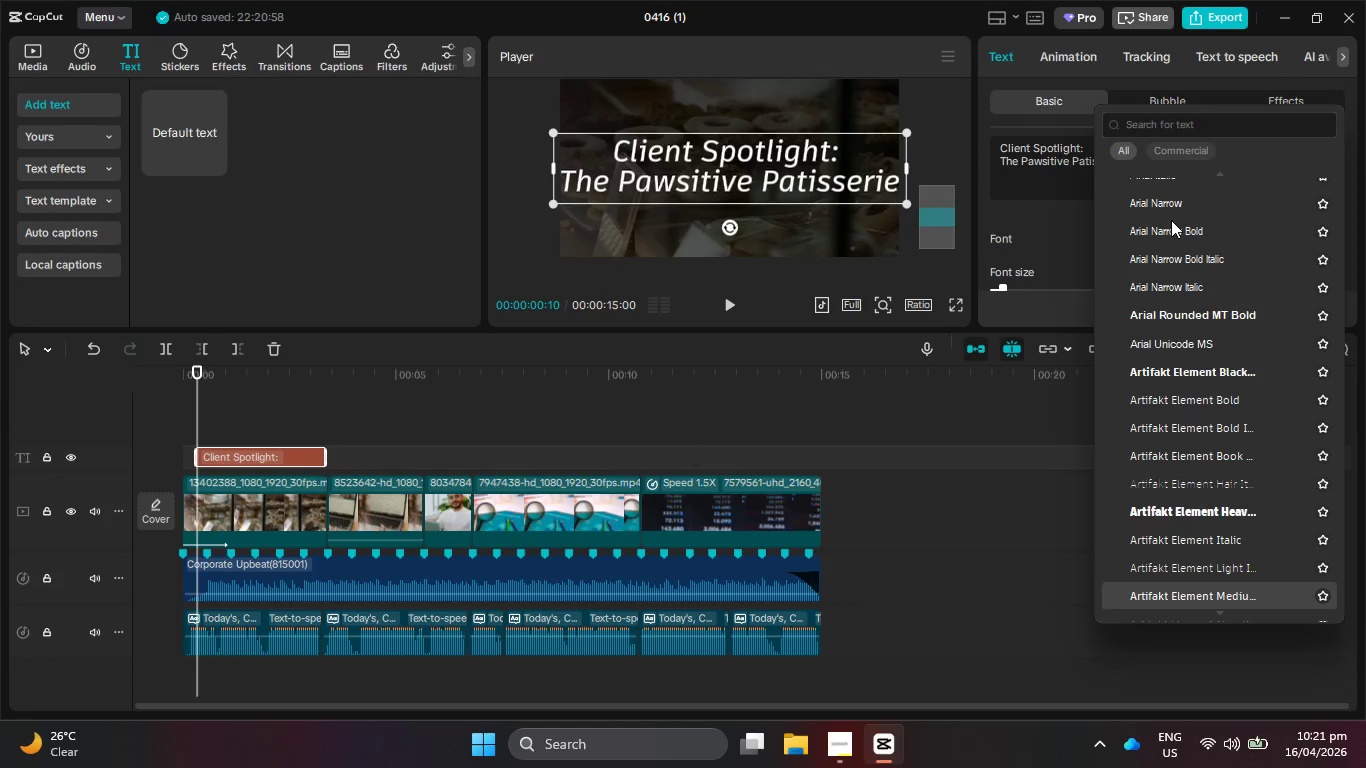 
key(ArrowDown)
 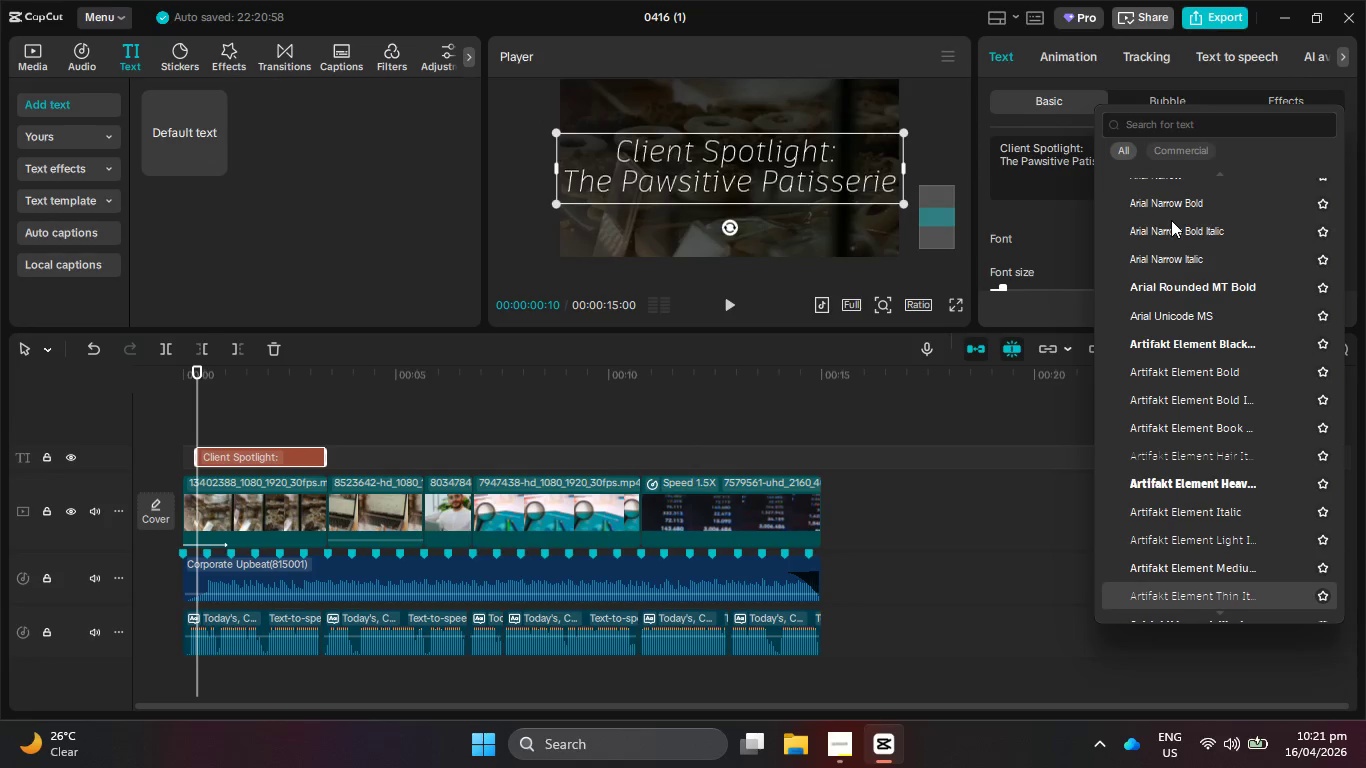 
key(ArrowDown)
 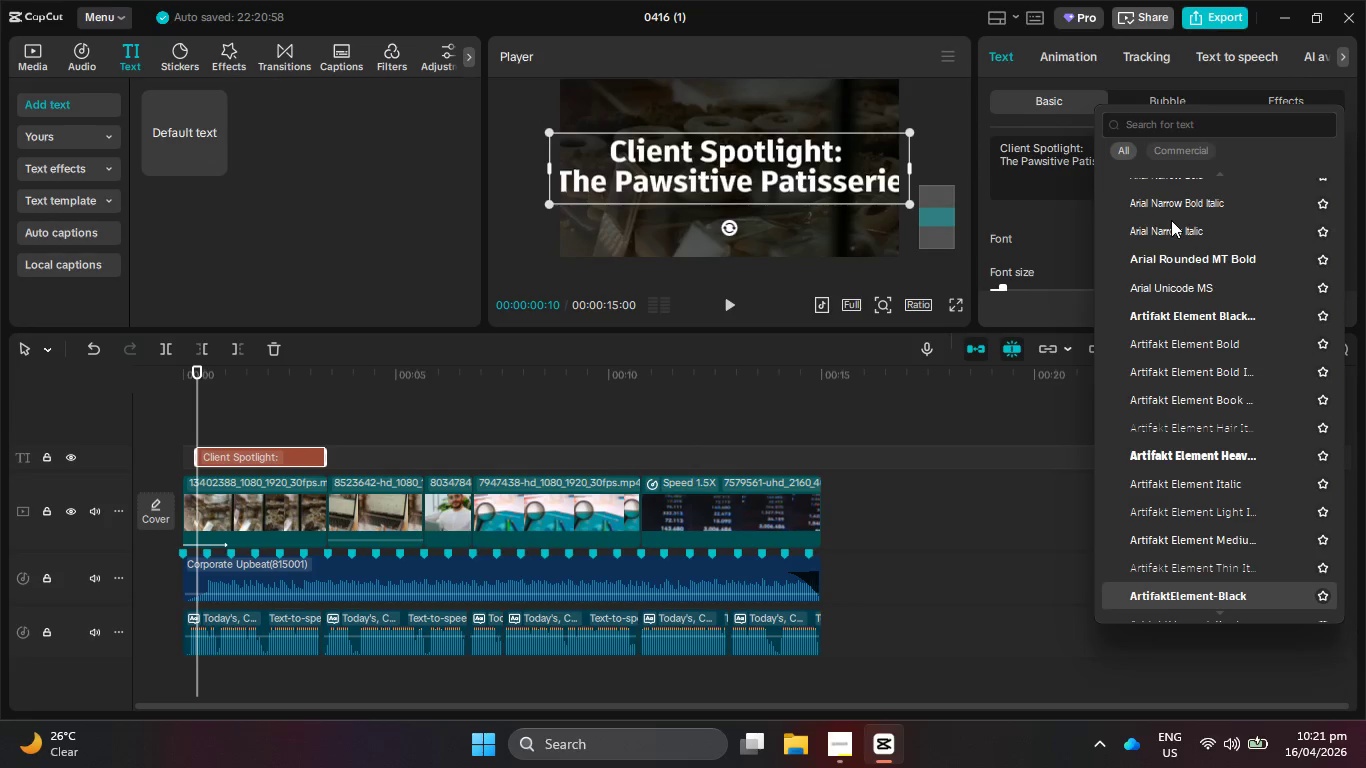 
key(ArrowDown)
 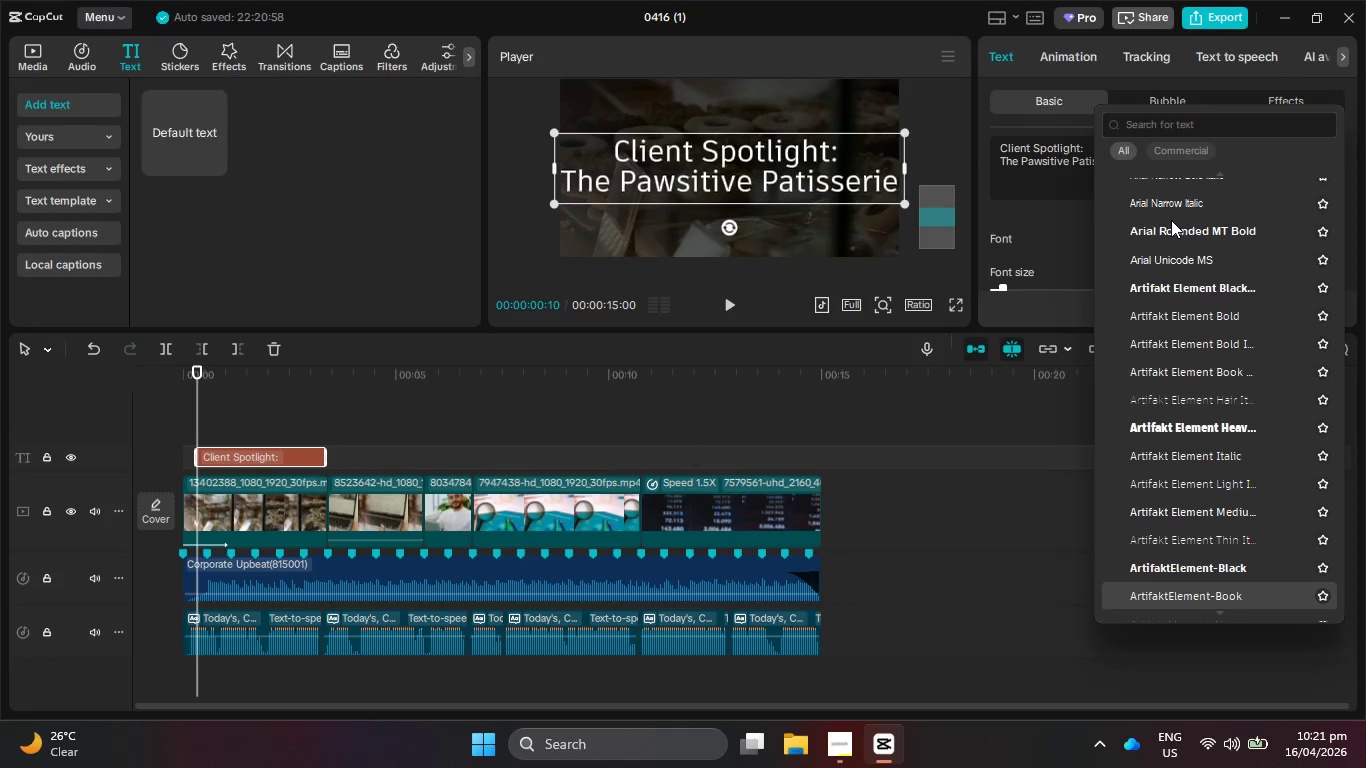 
key(ArrowDown)
 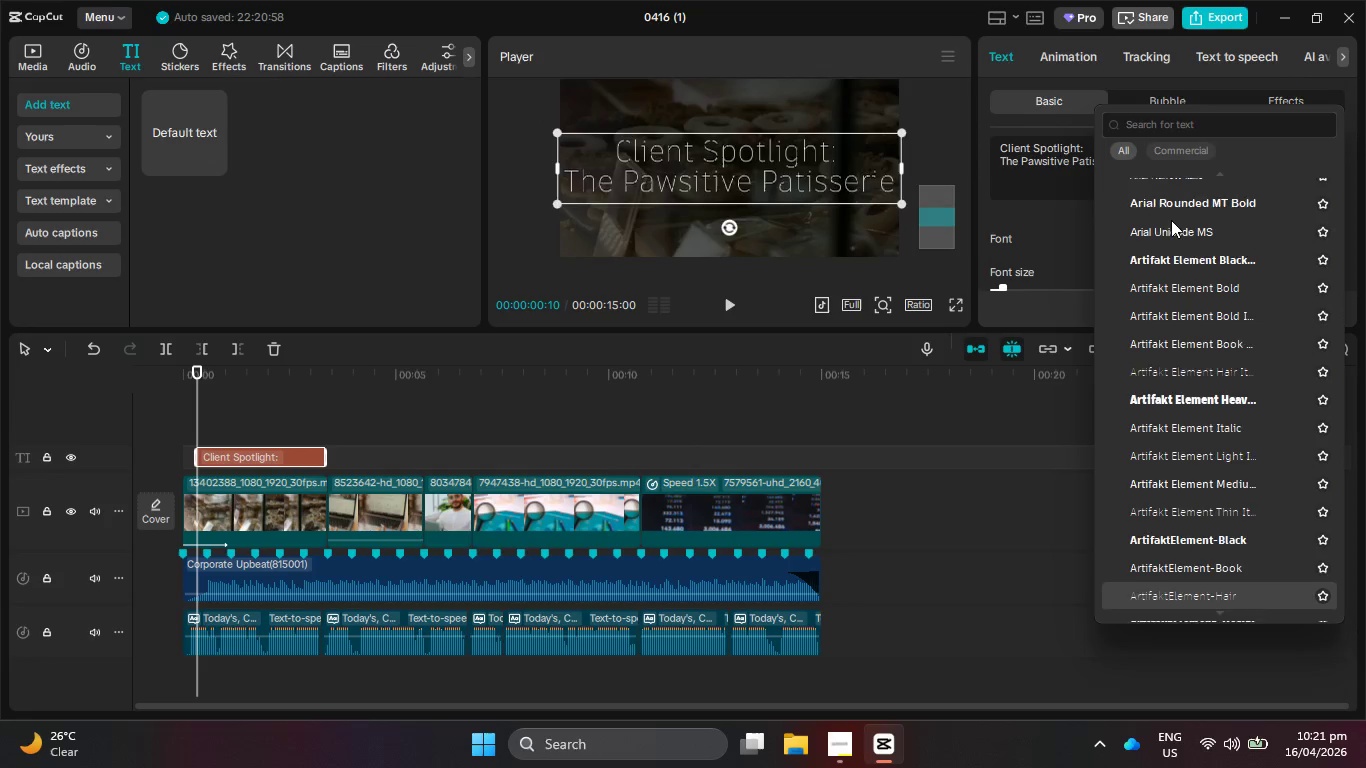 
key(ArrowDown)
 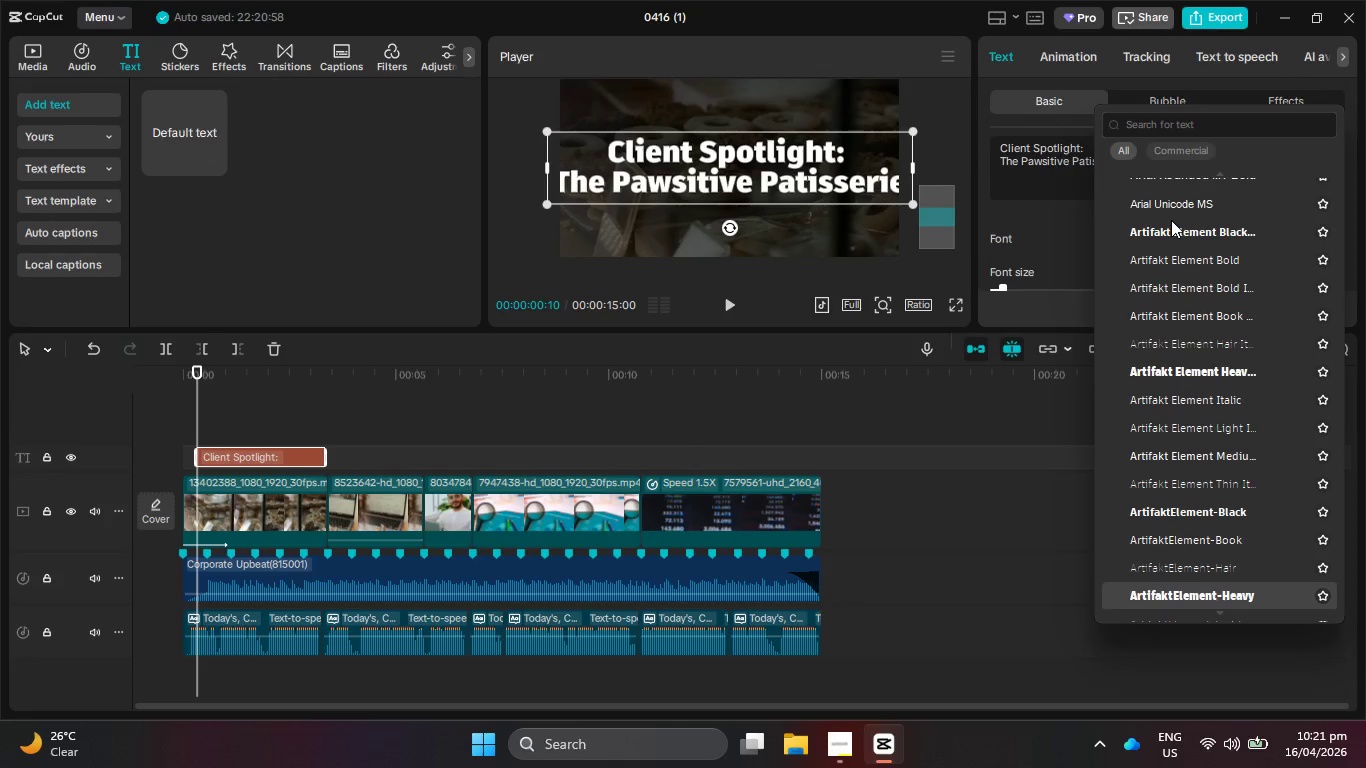 
key(ArrowDown)
 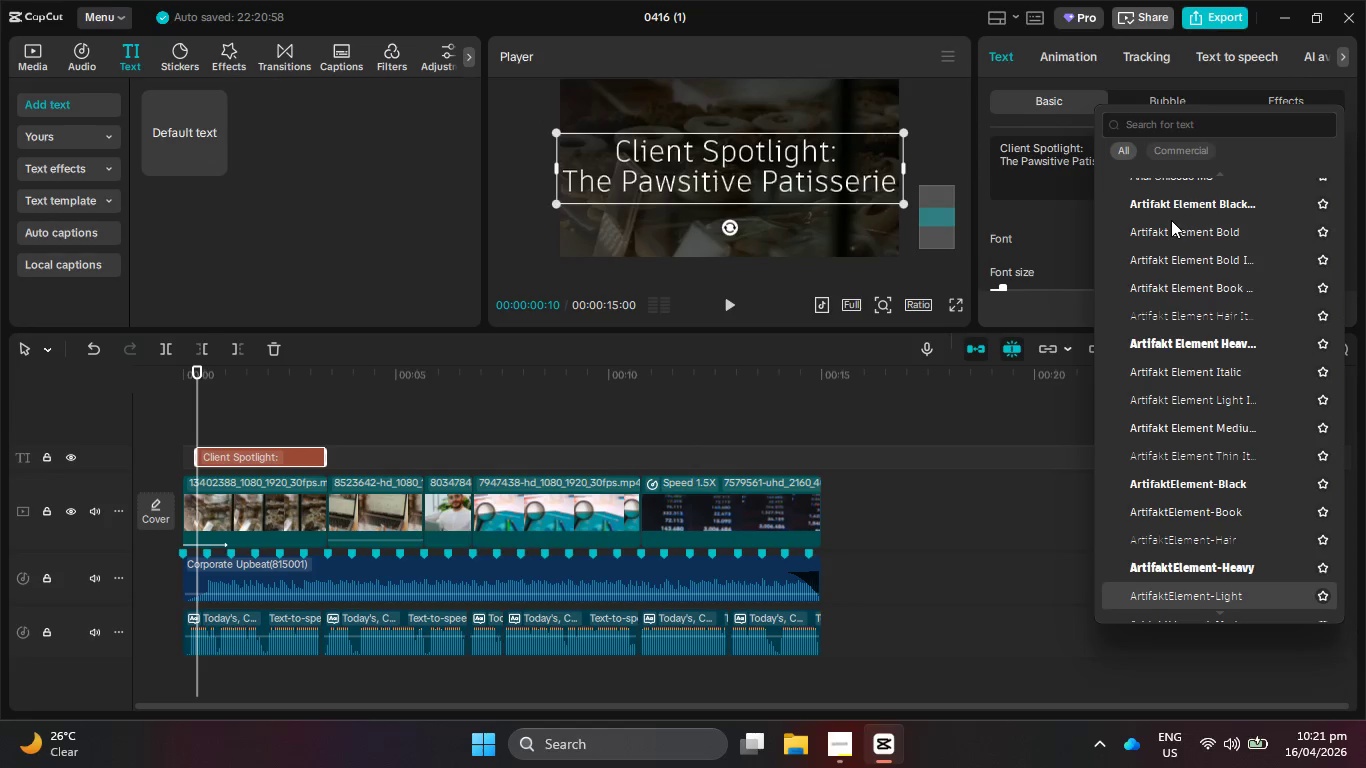 
key(ArrowDown)
 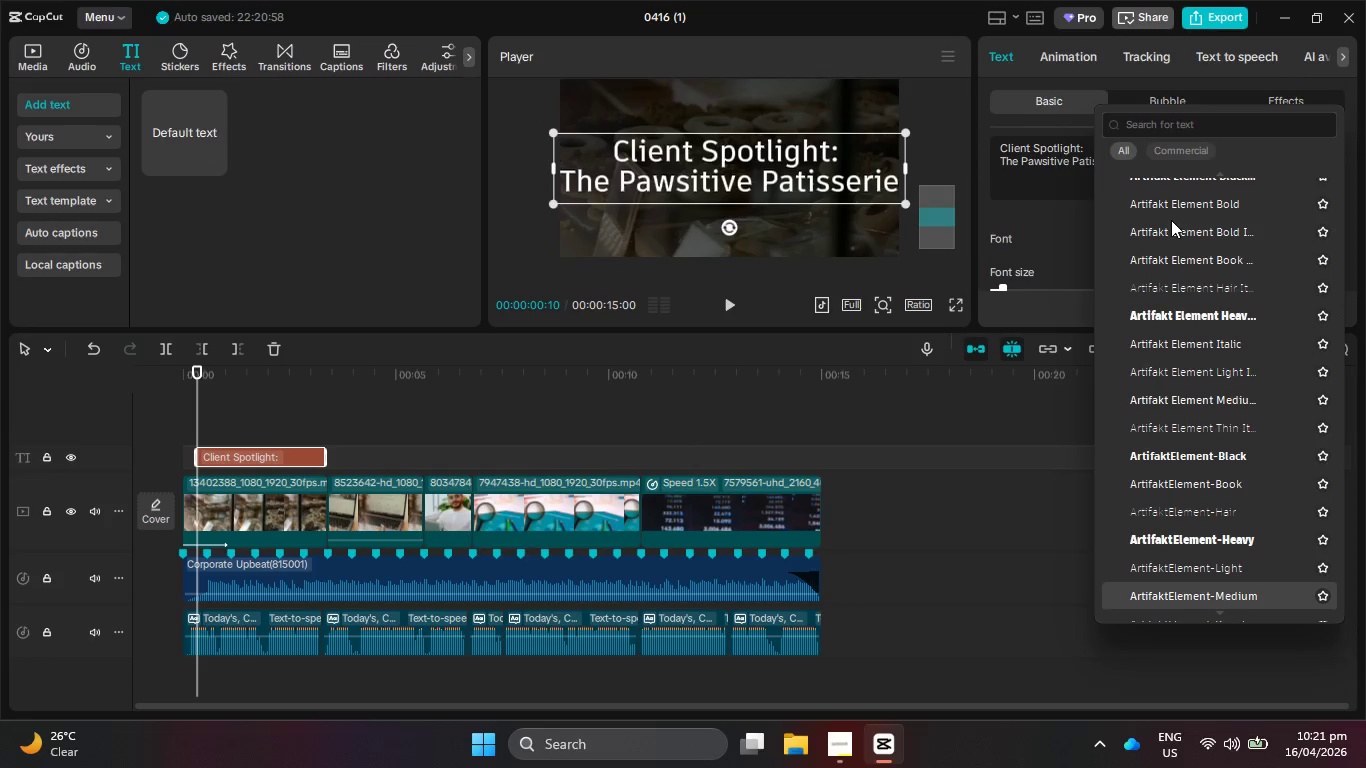 
key(ArrowDown)
 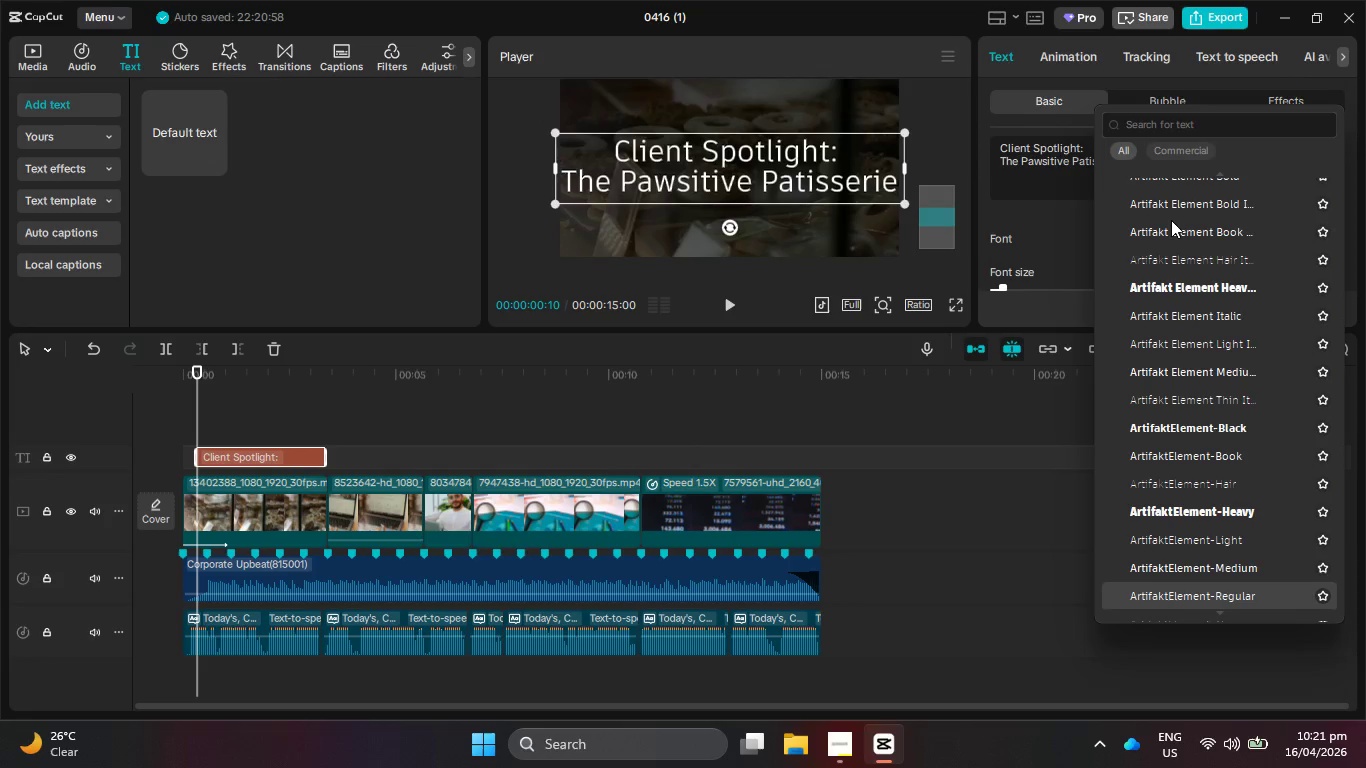 
key(ArrowDown)
 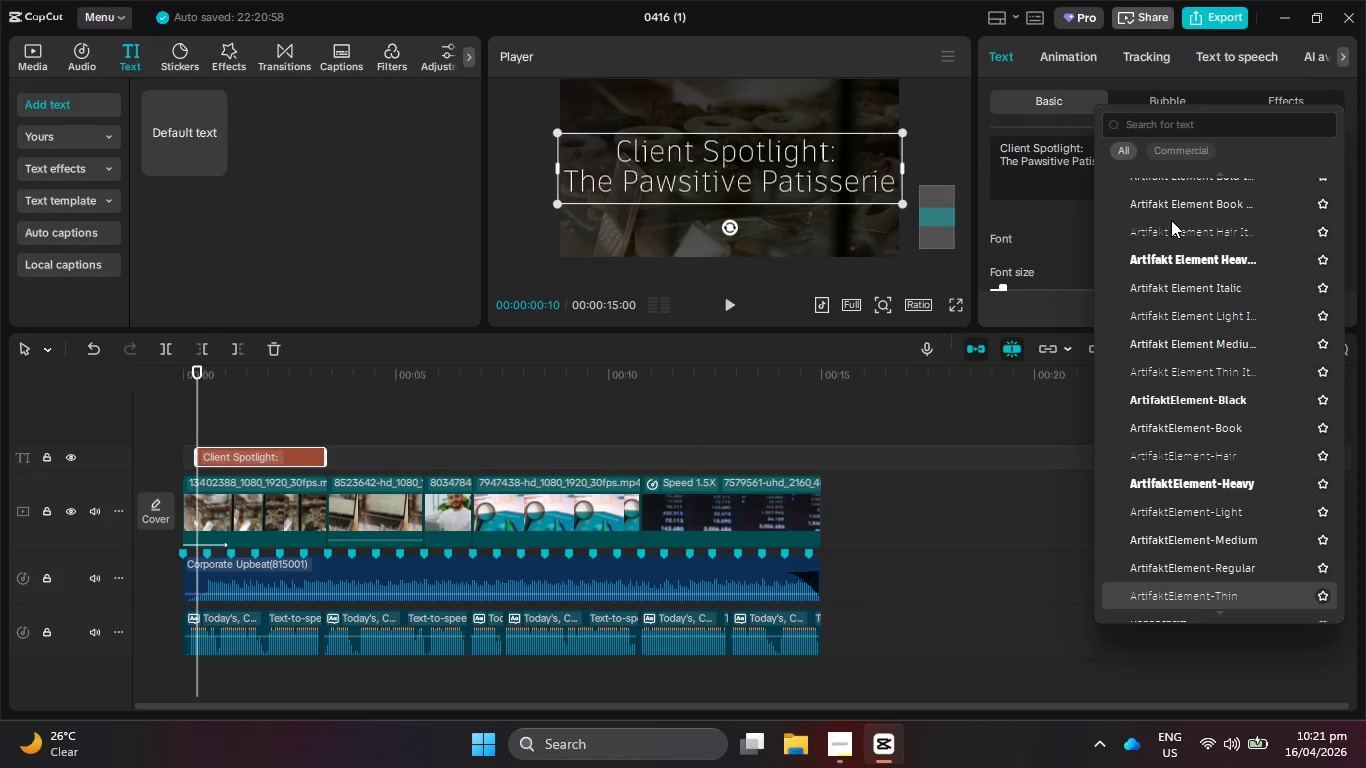 
key(ArrowDown)
 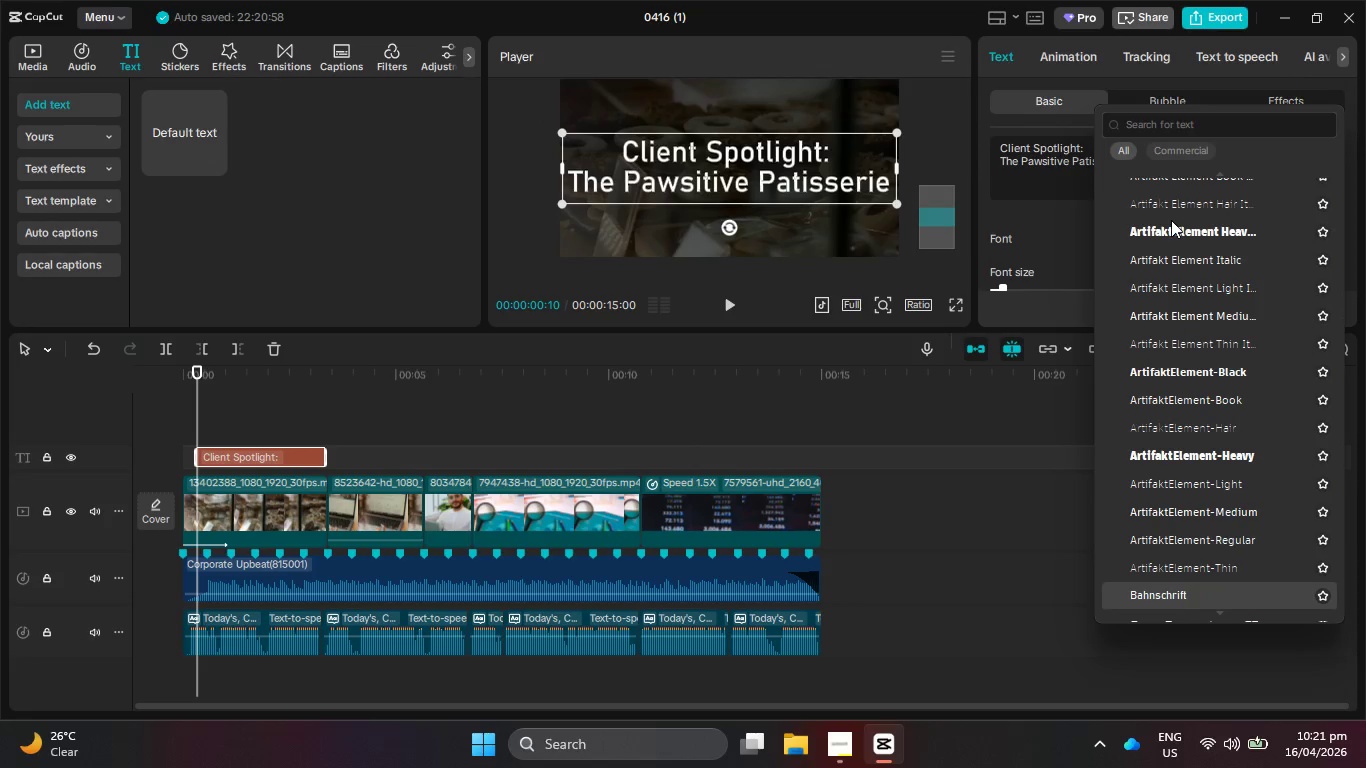 
key(ArrowDown)
 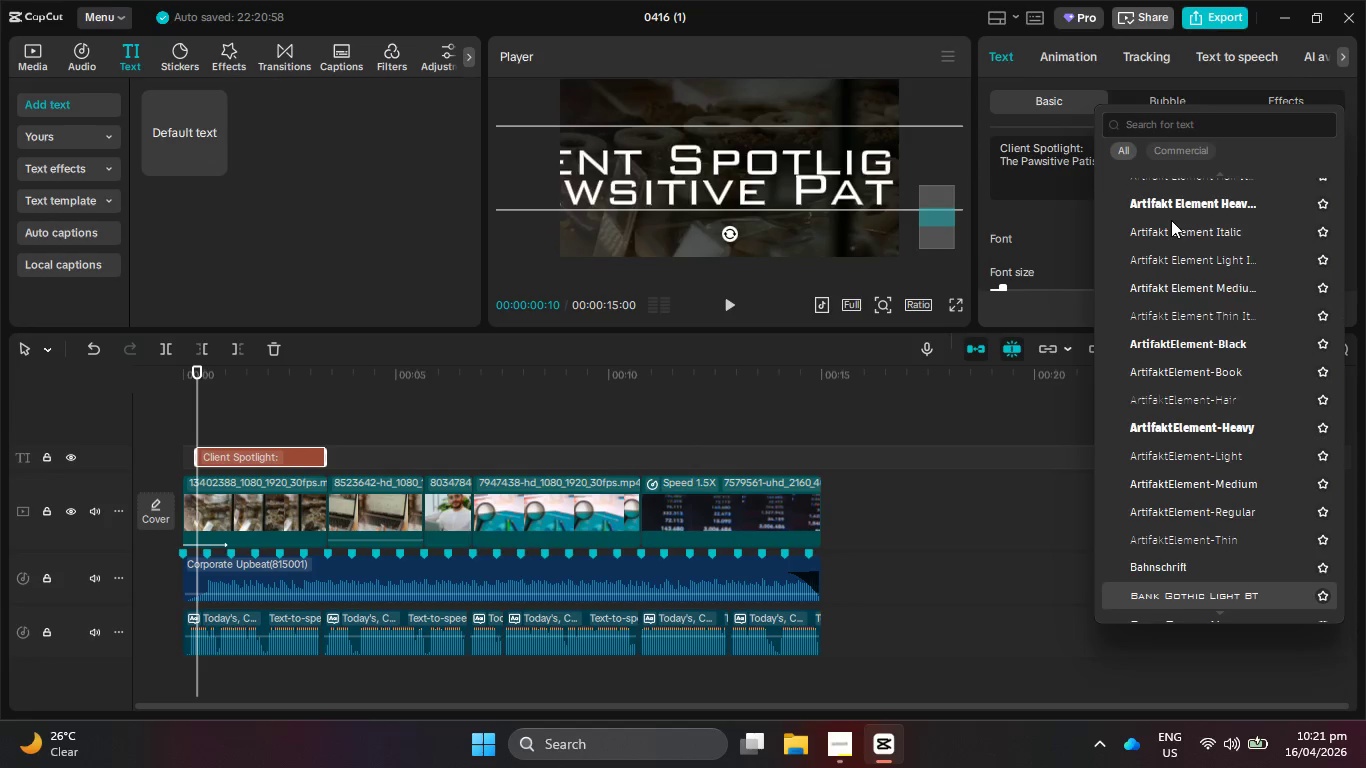 
key(ArrowDown)
 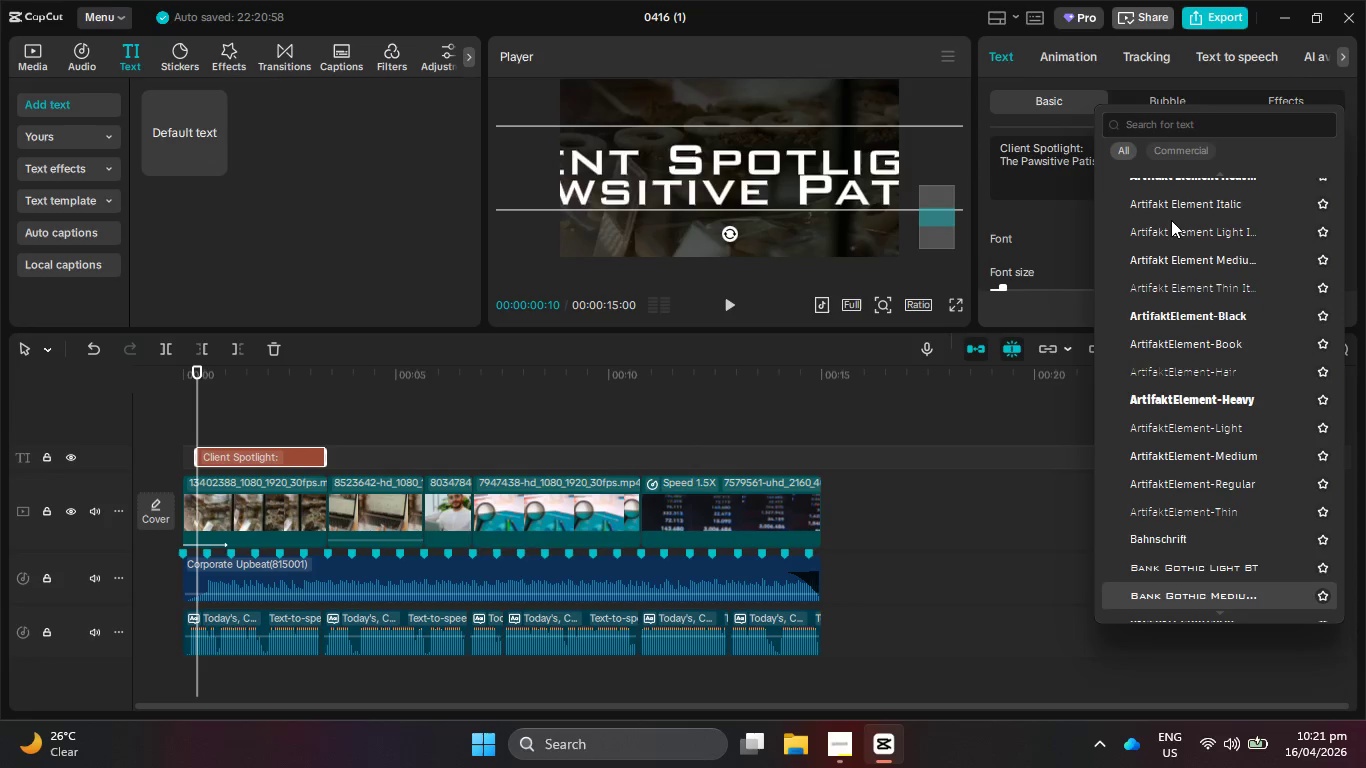 
key(ArrowDown)
 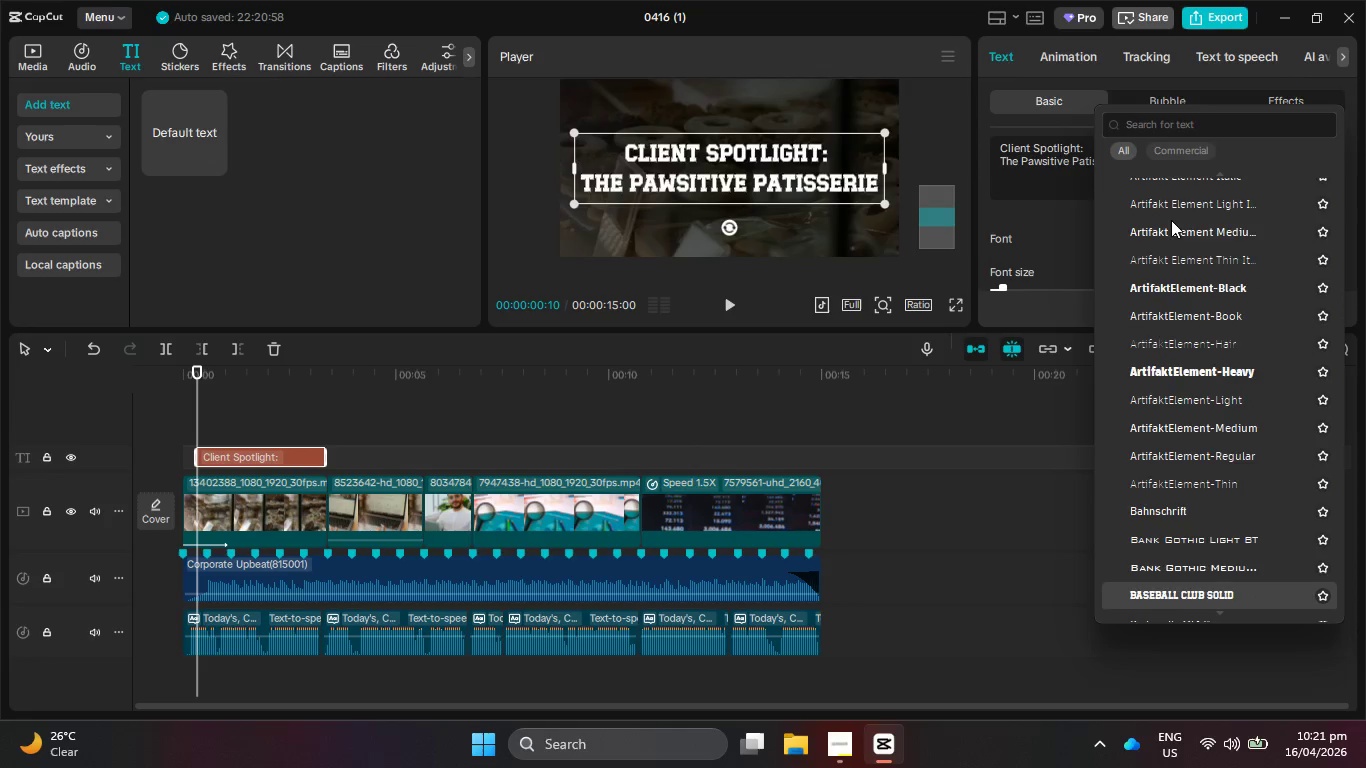 
key(ArrowDown)
 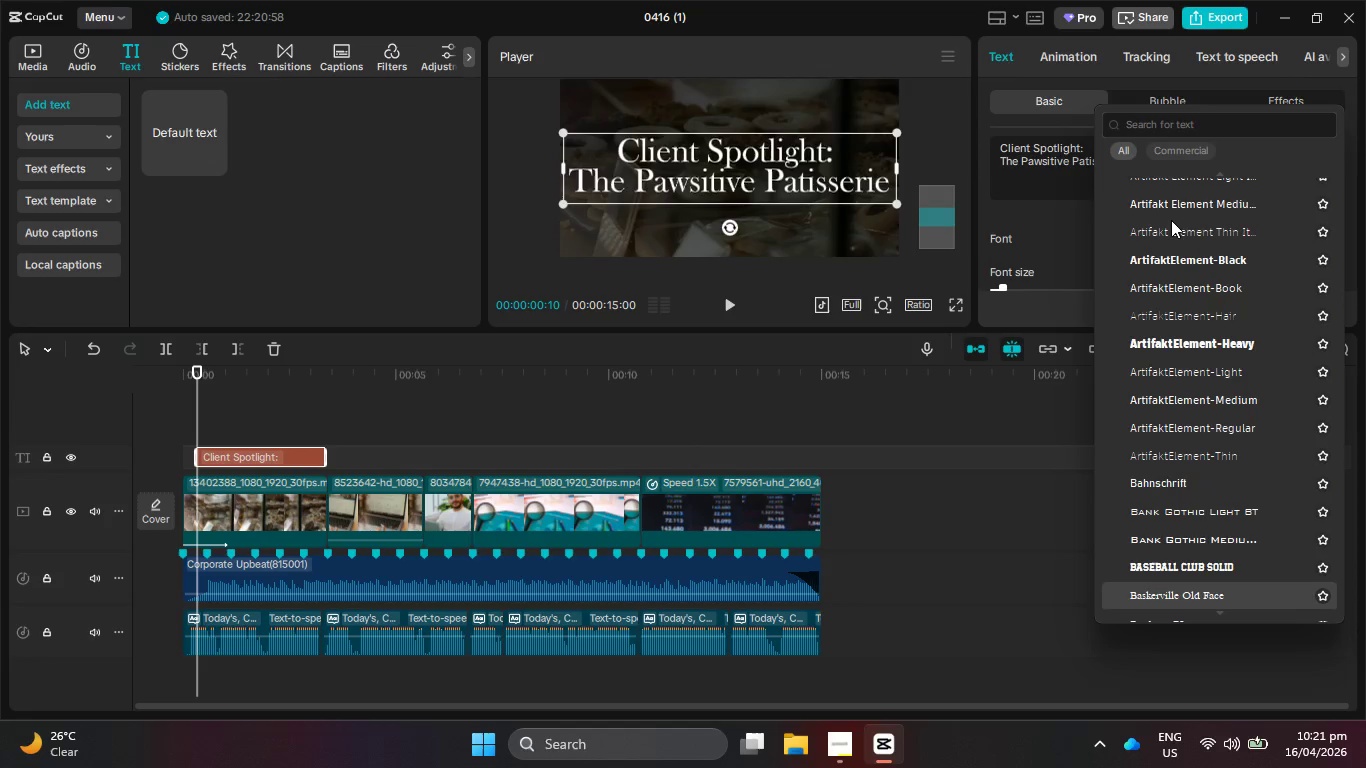 
key(ArrowDown)
 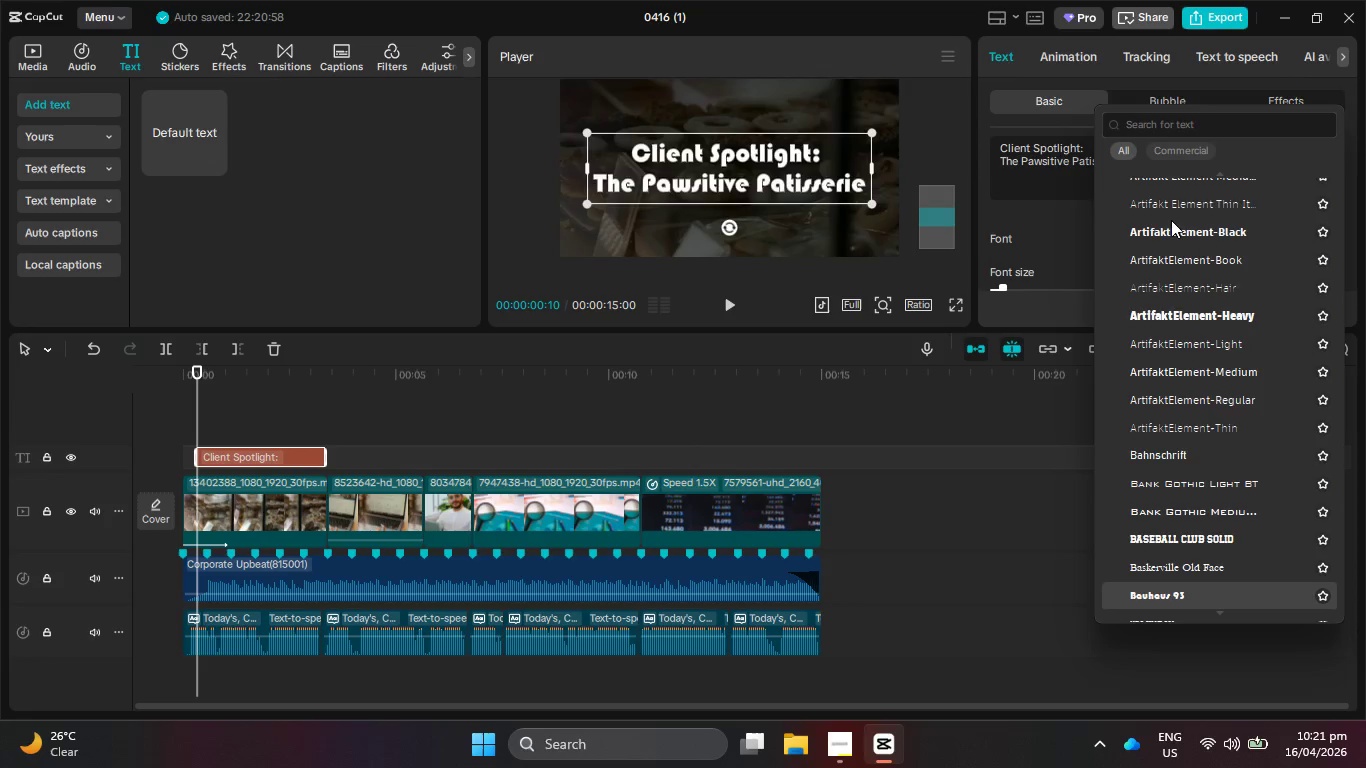 
key(ArrowDown)
 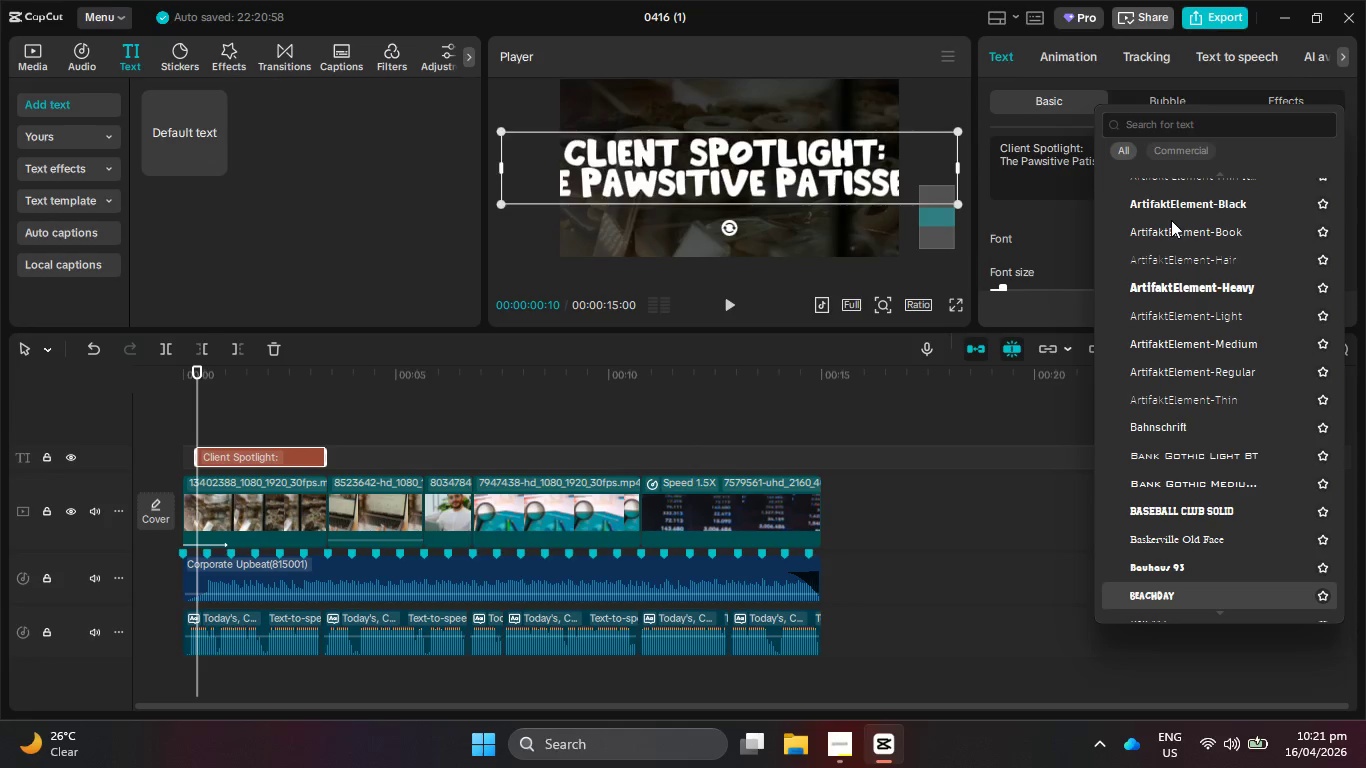 
key(ArrowDown)
 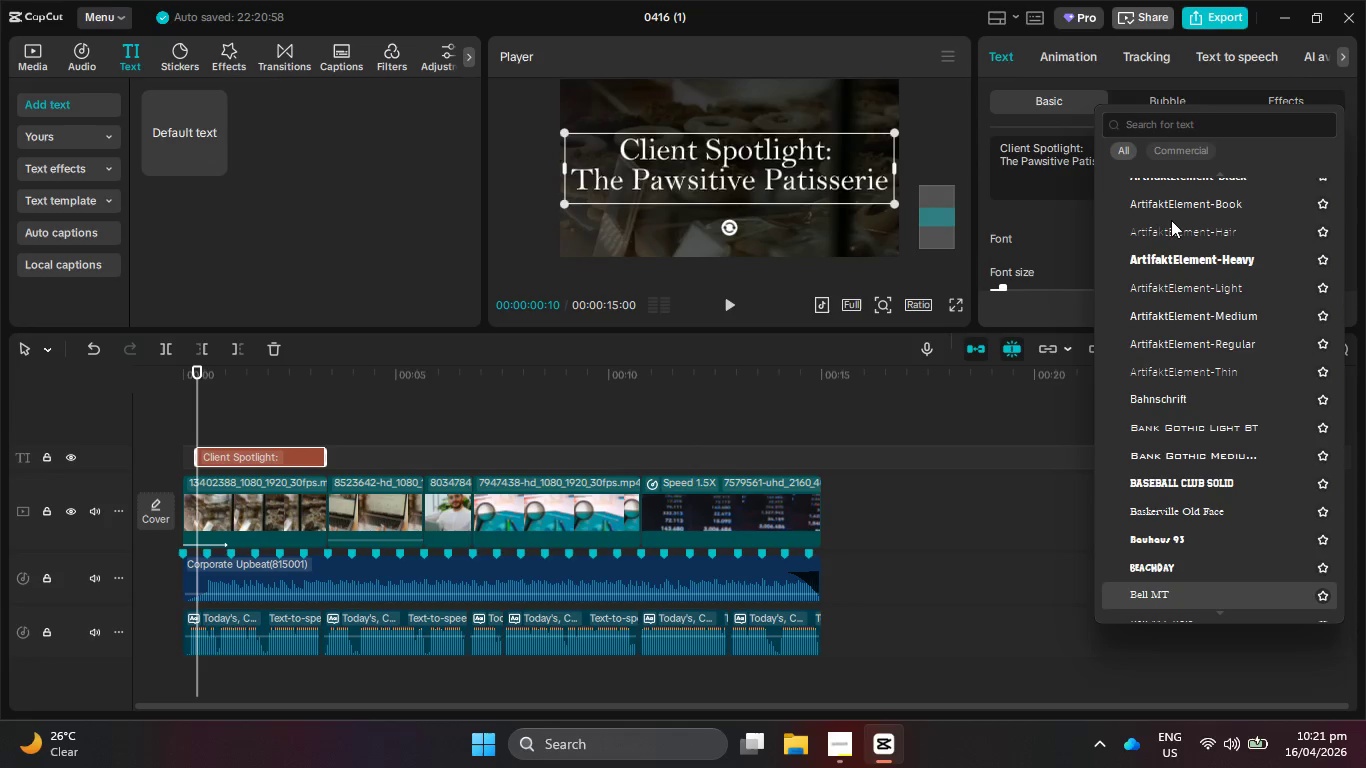 
key(ArrowDown)
 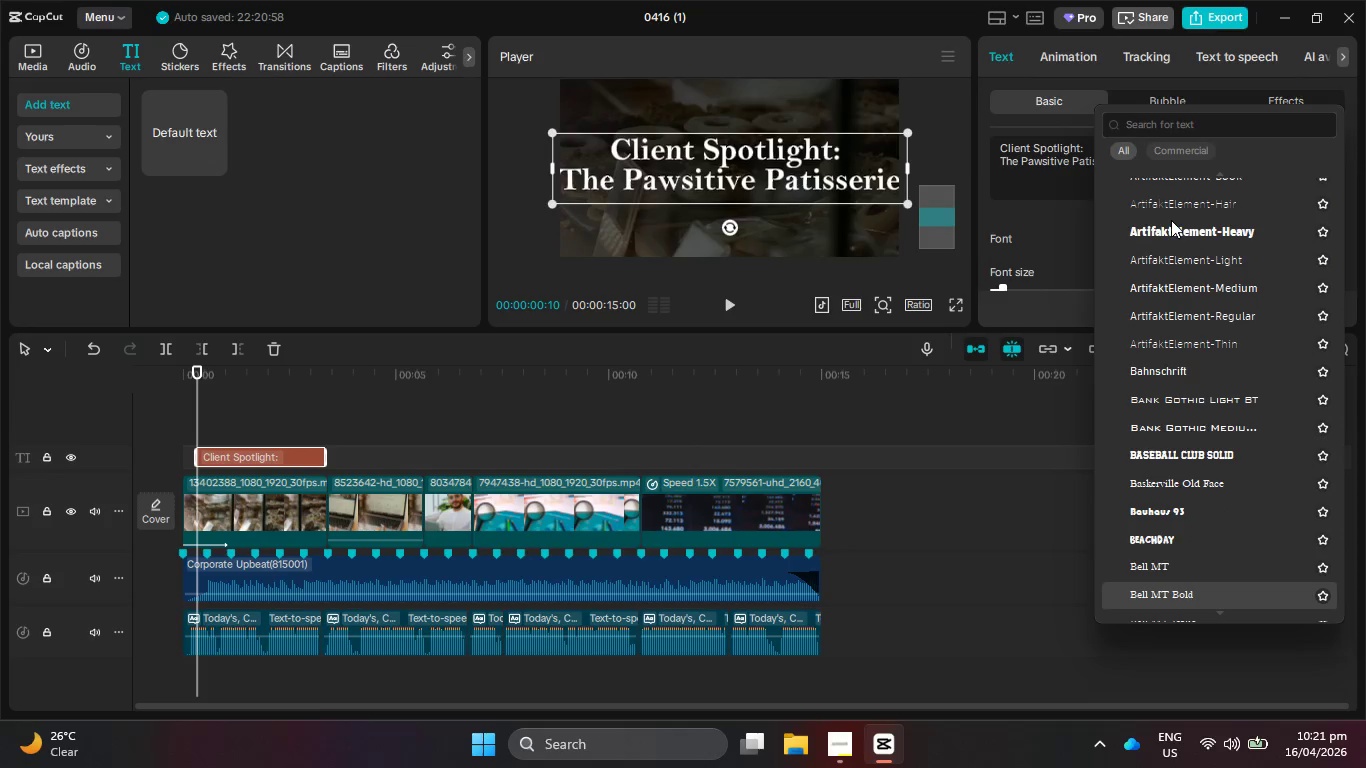 
key(ArrowDown)
 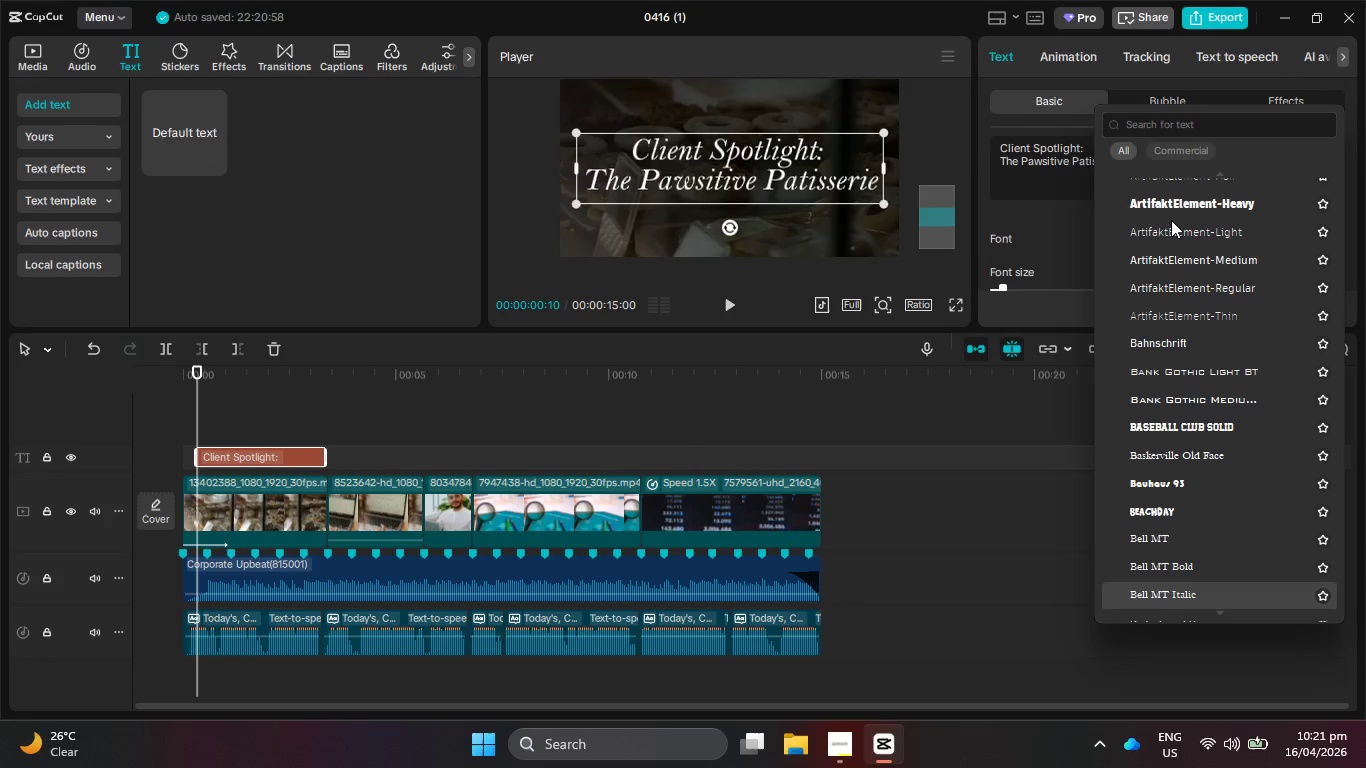 
key(ArrowDown)
 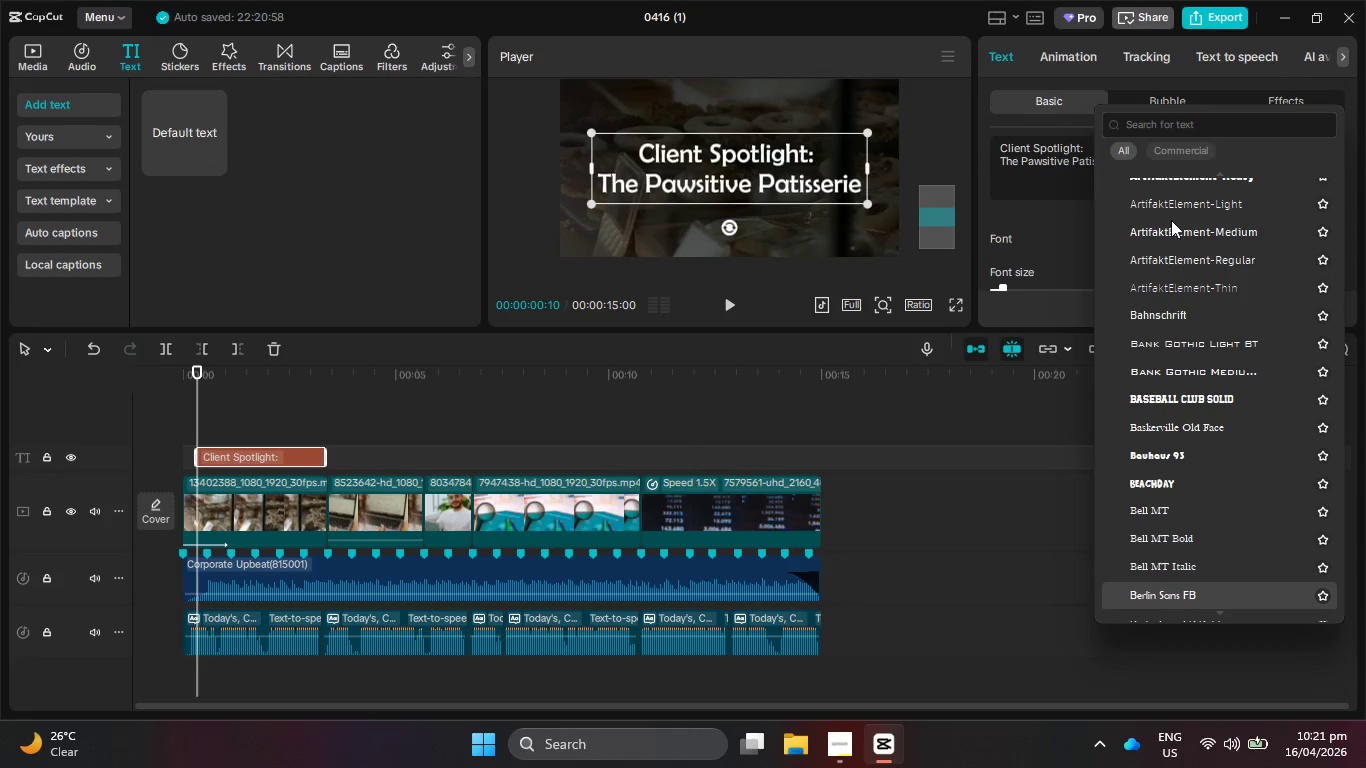 
key(ArrowDown)
 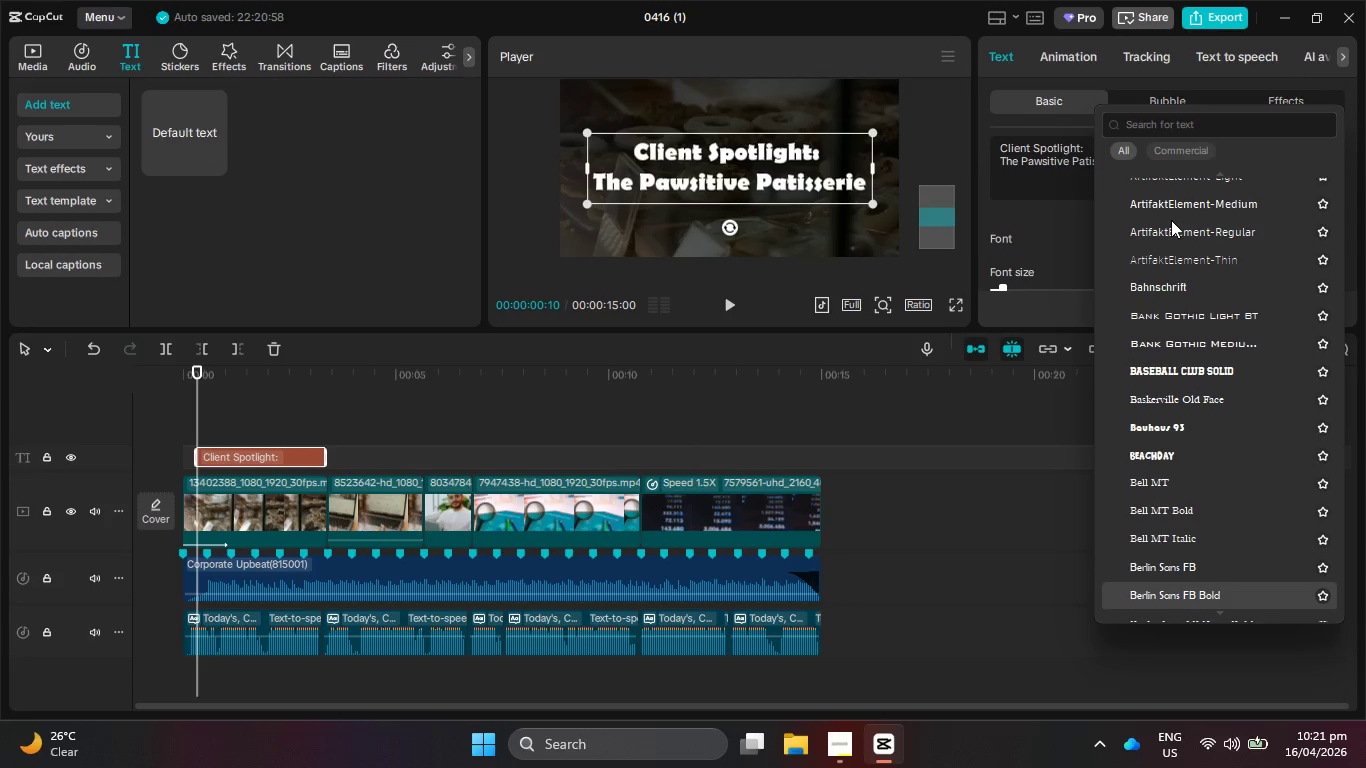 
key(ArrowDown)
 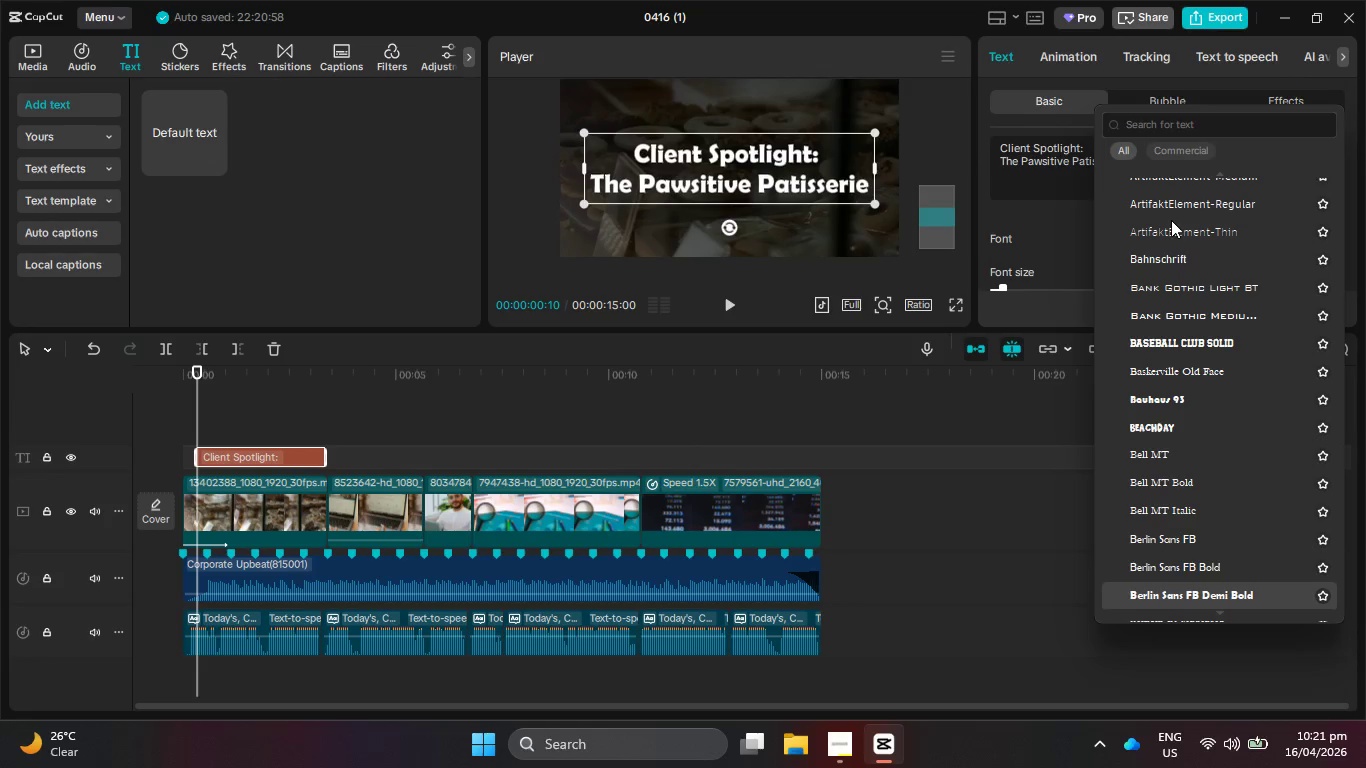 
key(ArrowDown)
 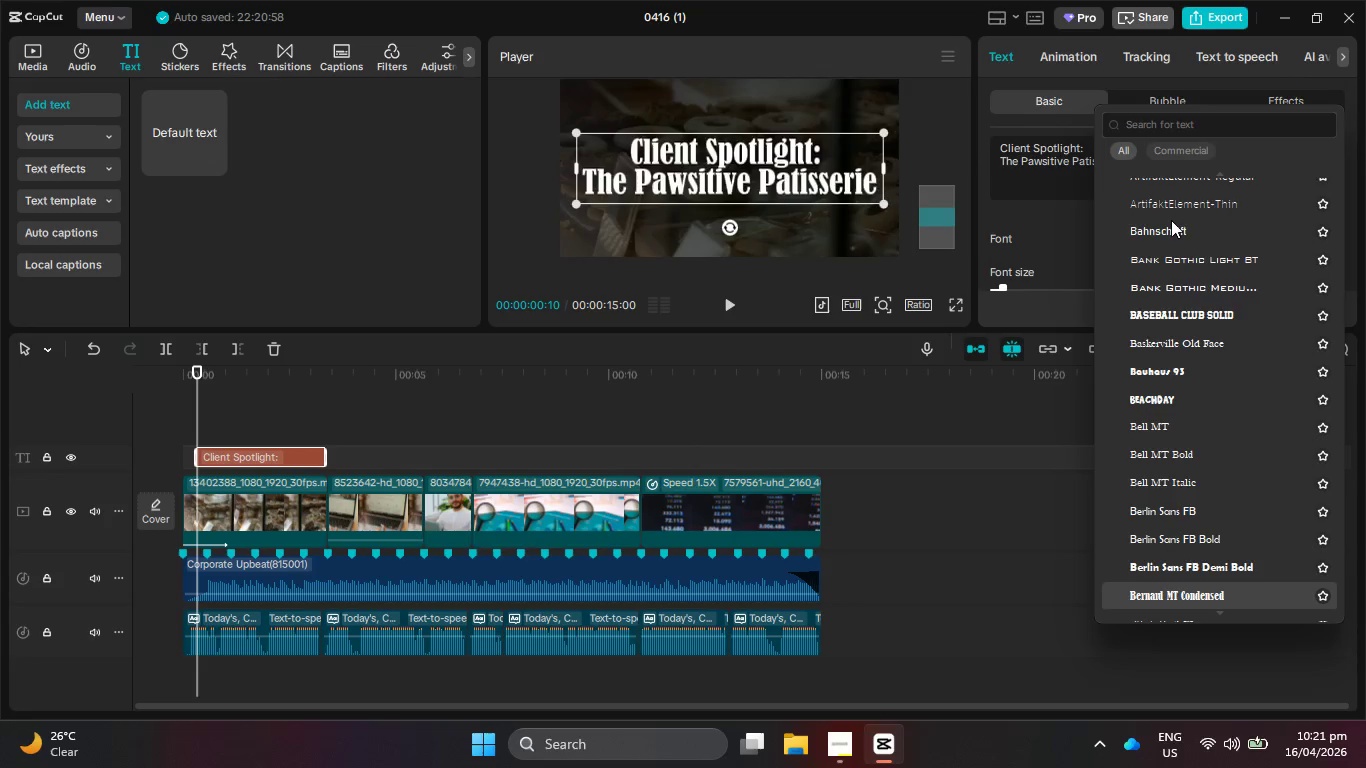 
key(ArrowDown)
 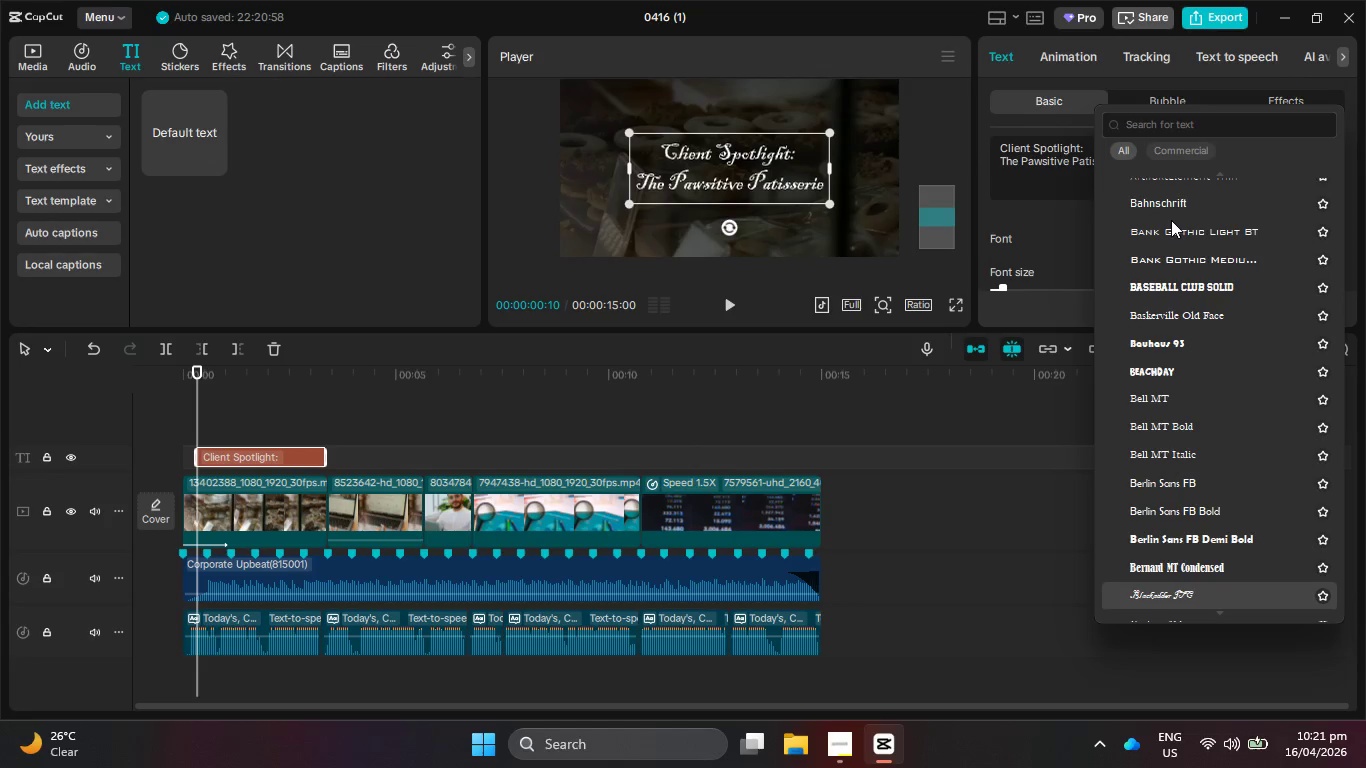 
key(ArrowDown)
 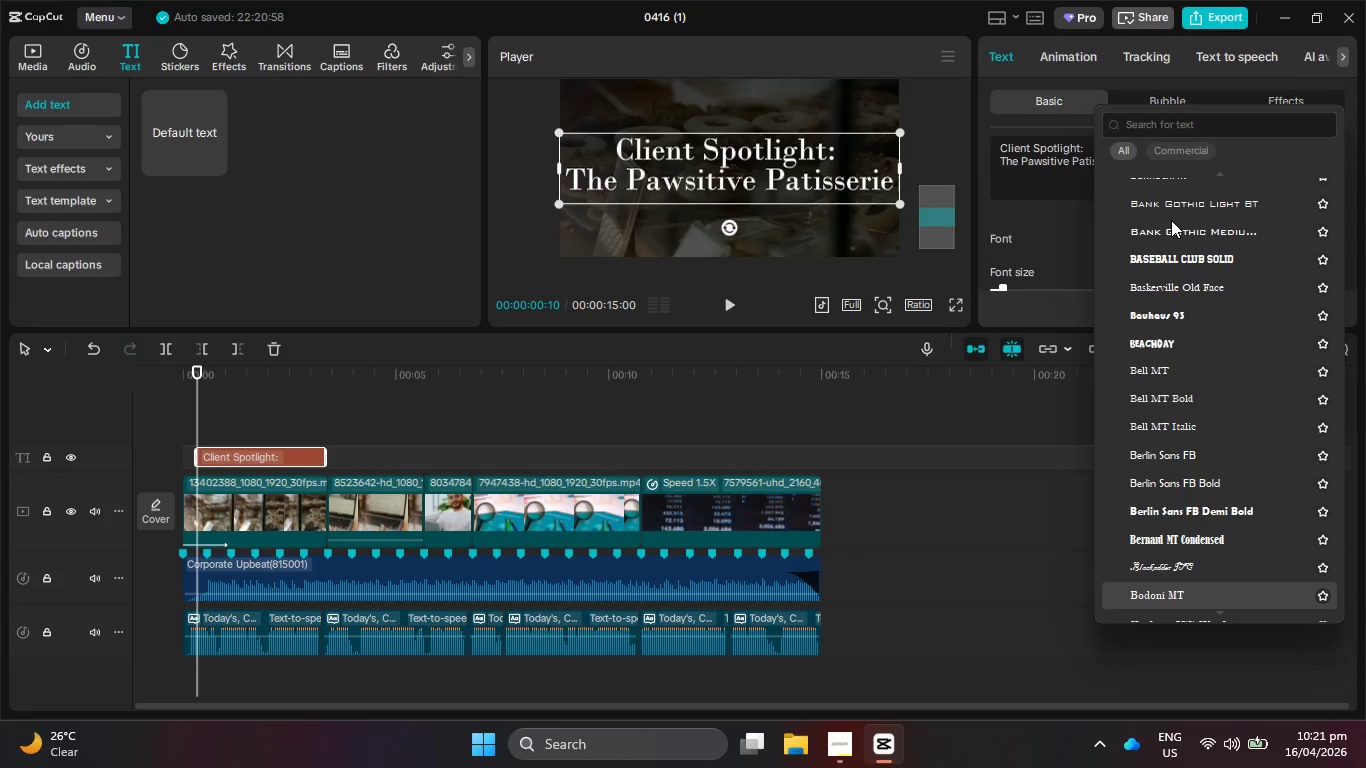 
key(ArrowDown)
 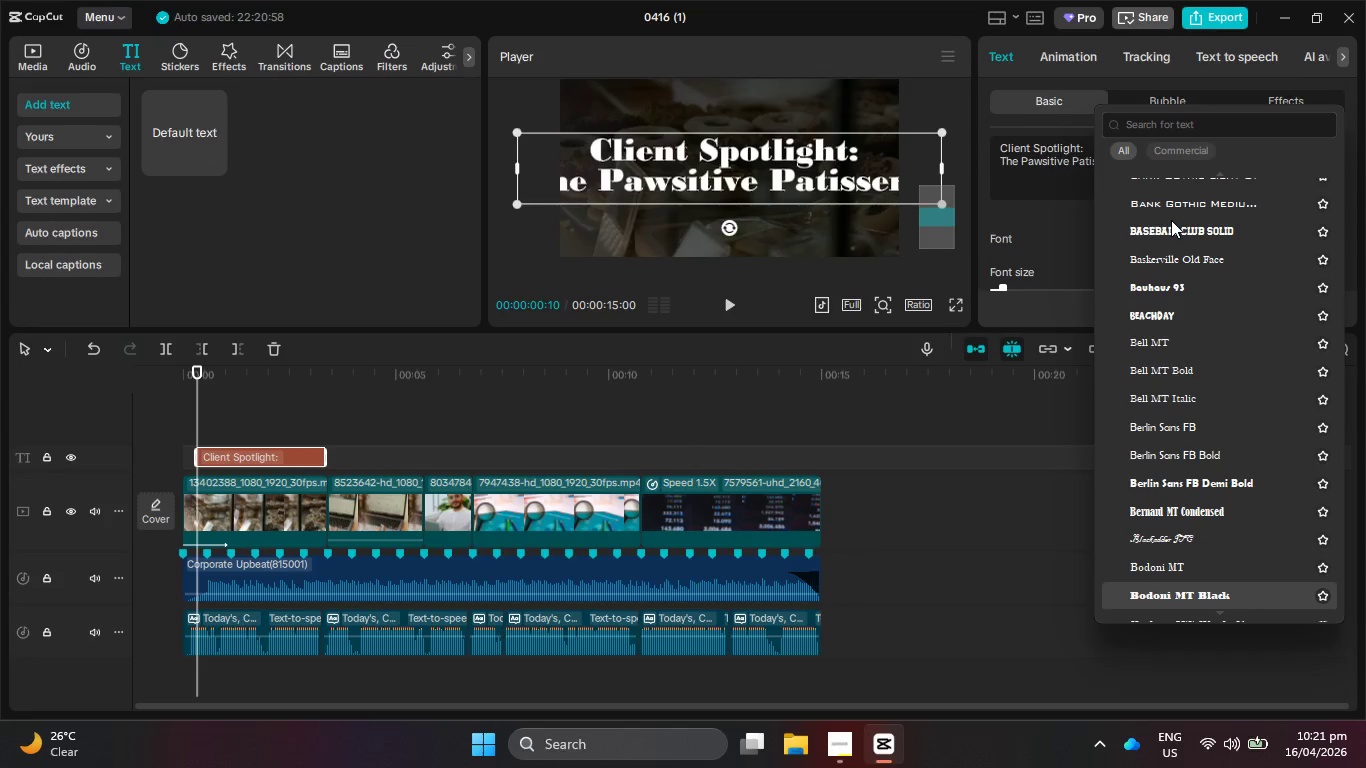 
key(ArrowDown)
 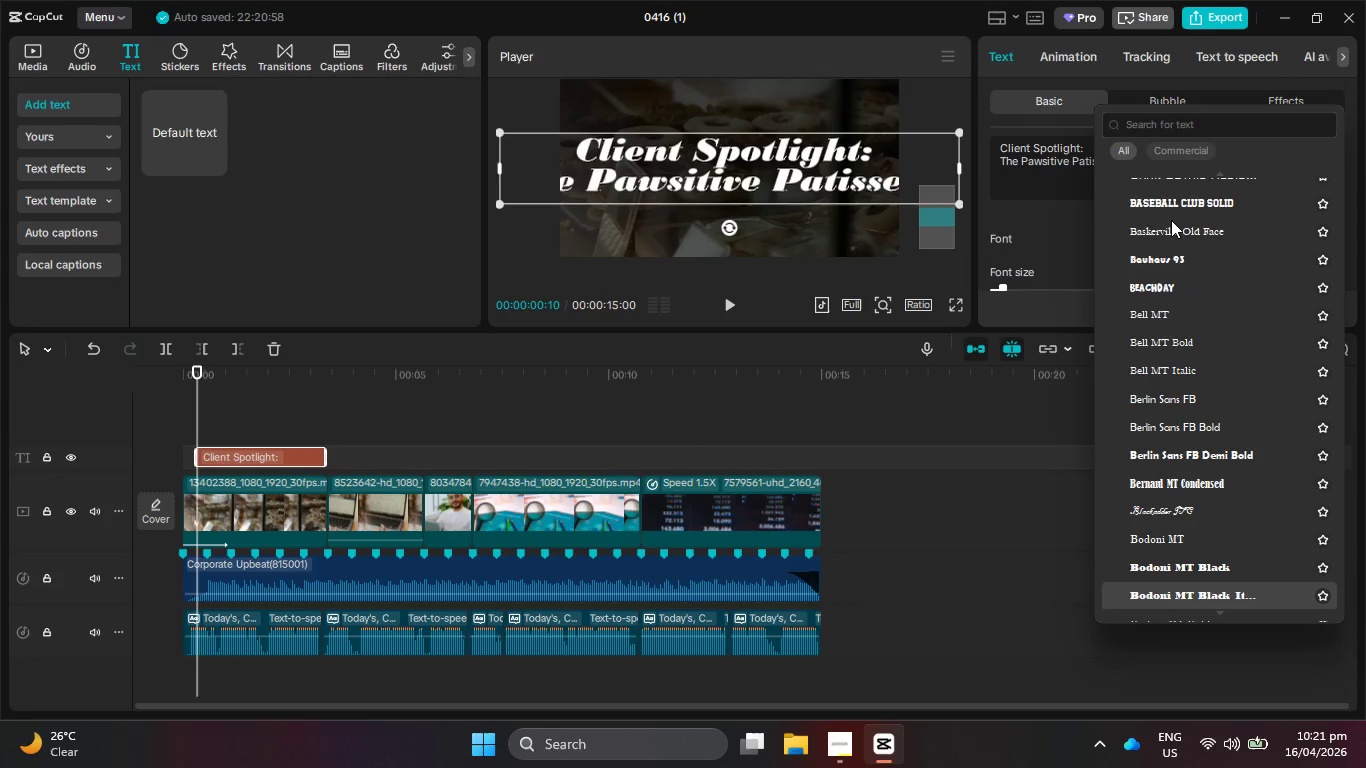 
key(ArrowDown)
 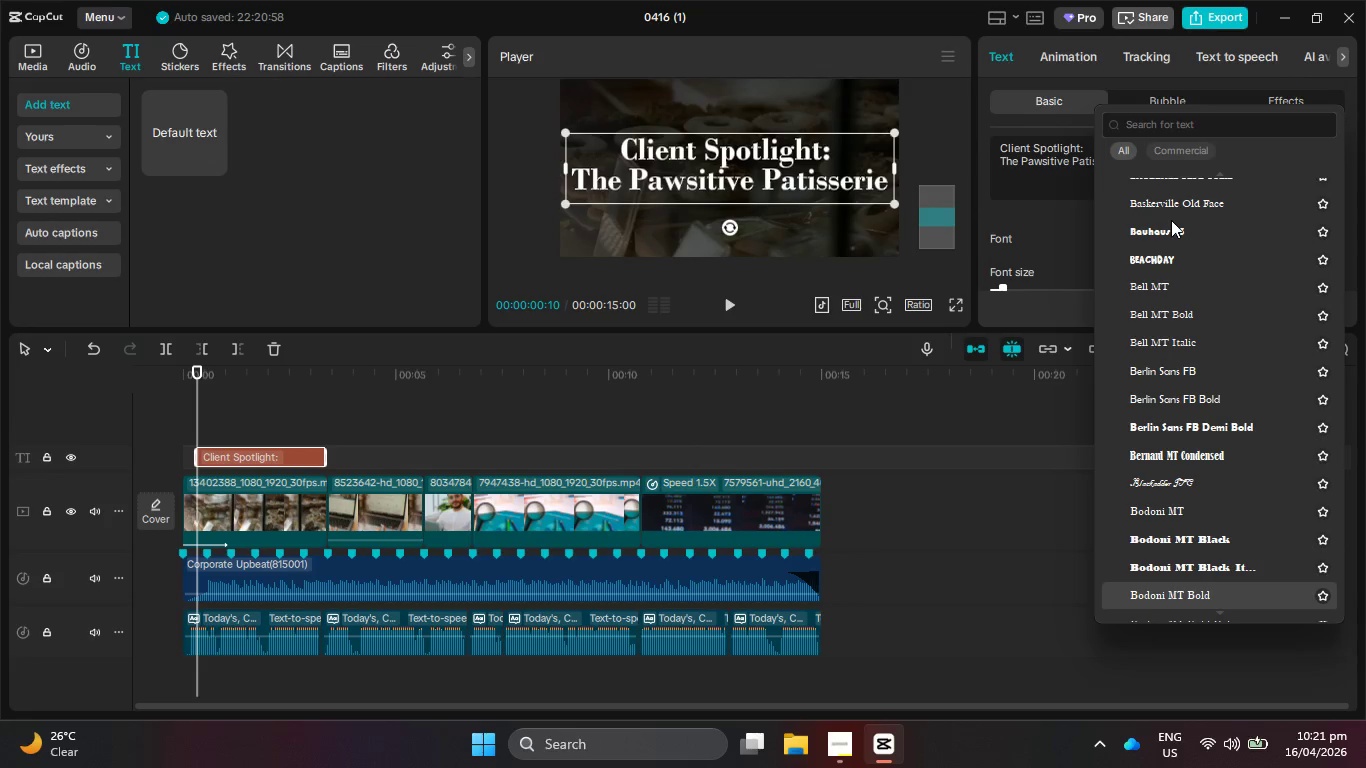 
key(ArrowDown)
 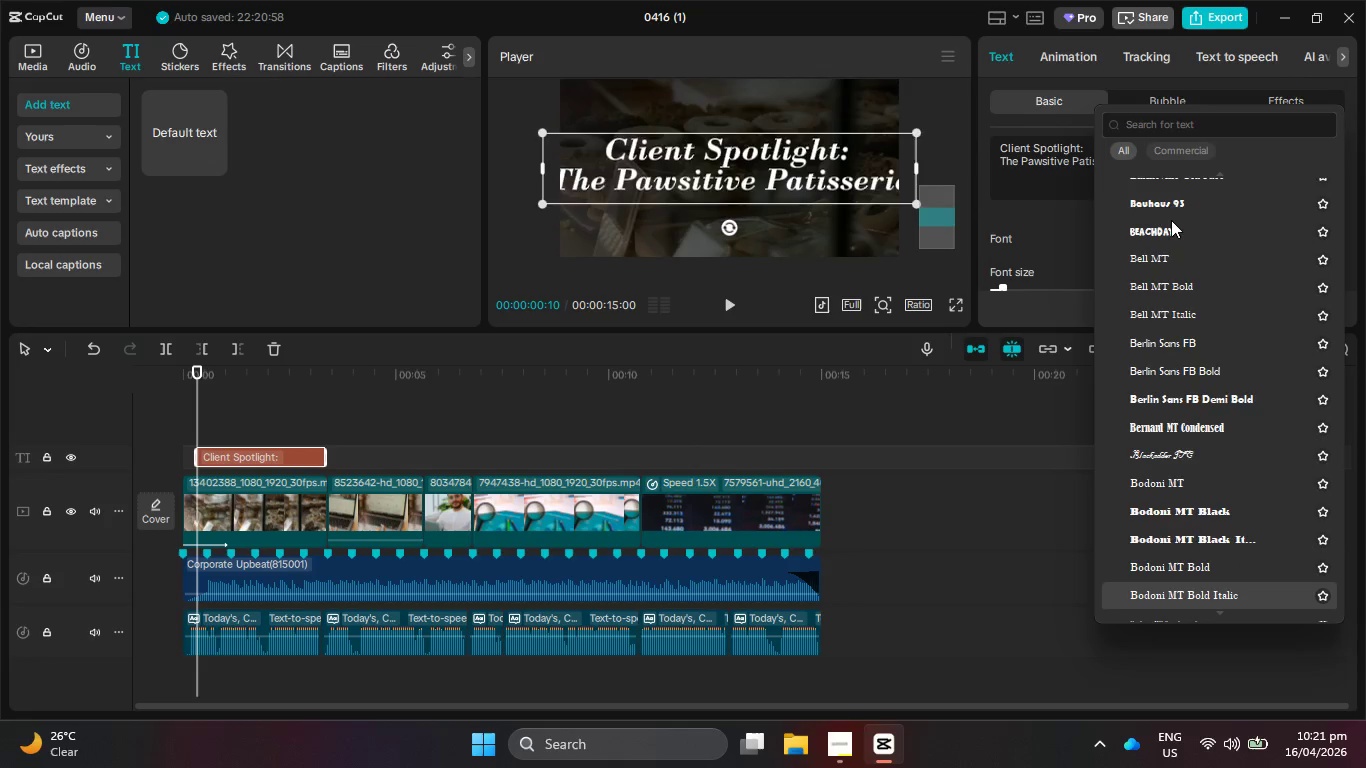 
key(ArrowDown)
 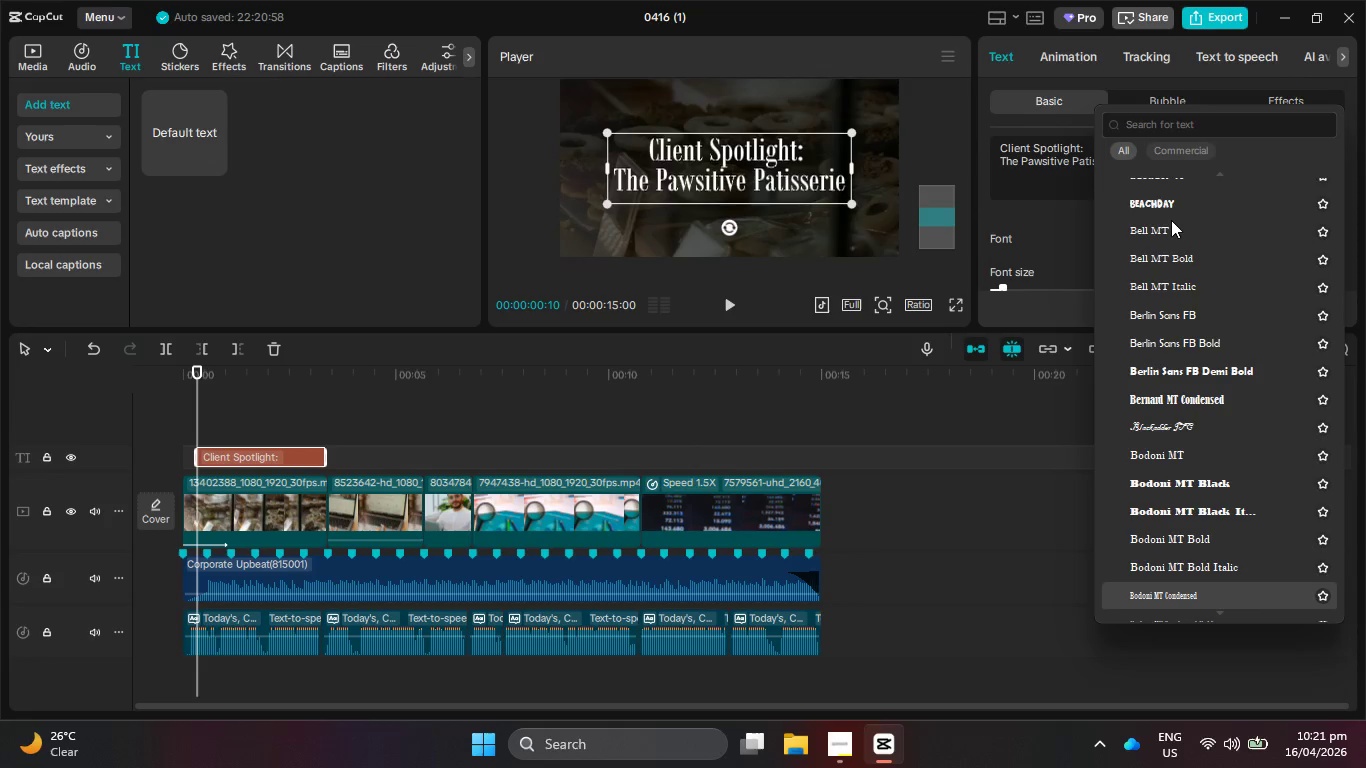 
key(ArrowDown)
 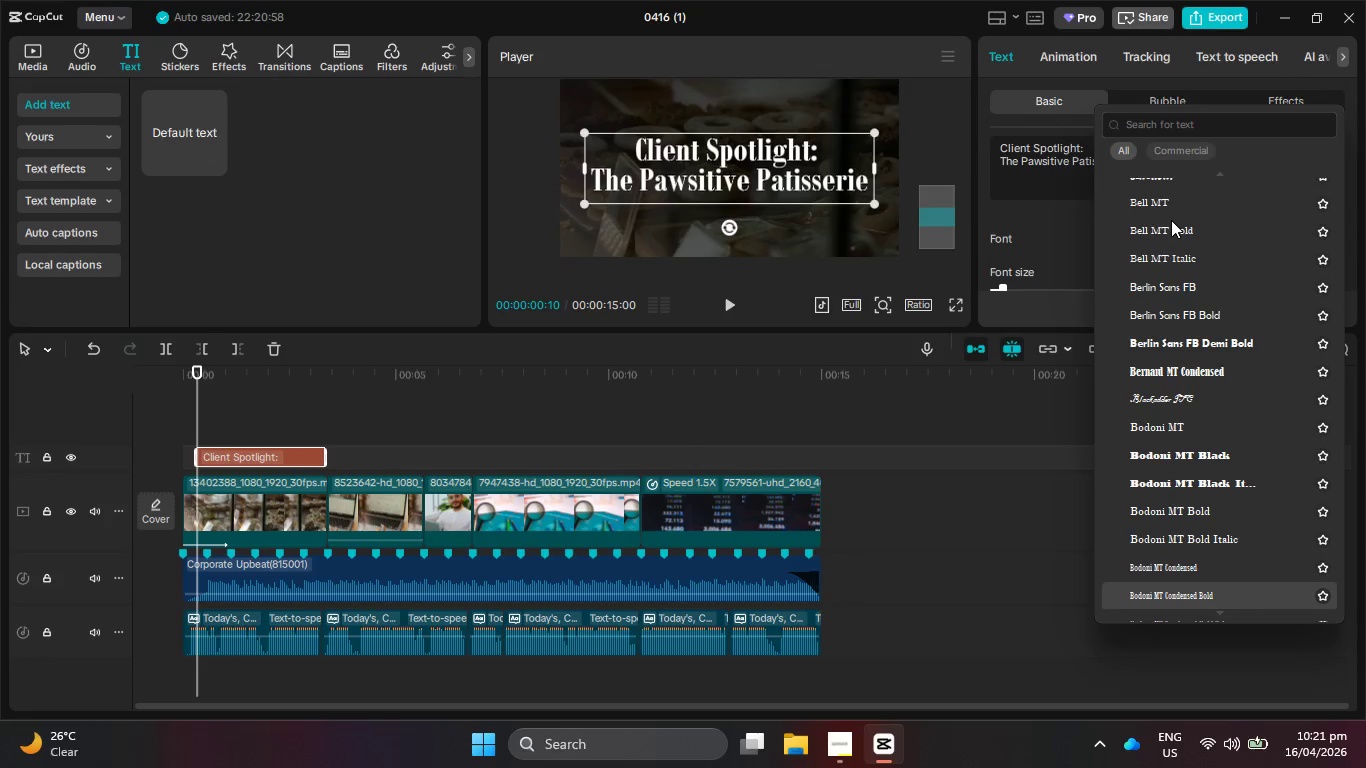 
key(ArrowDown)
 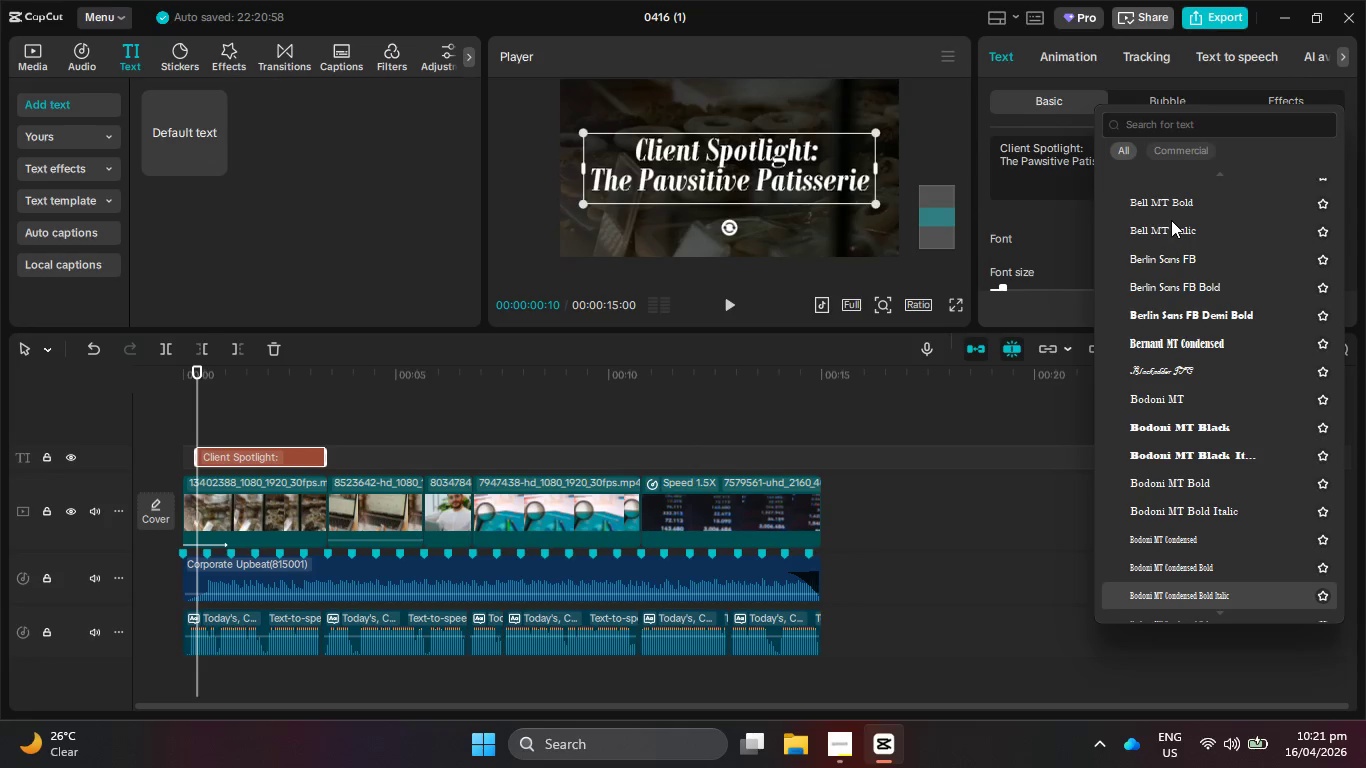 
key(ArrowDown)
 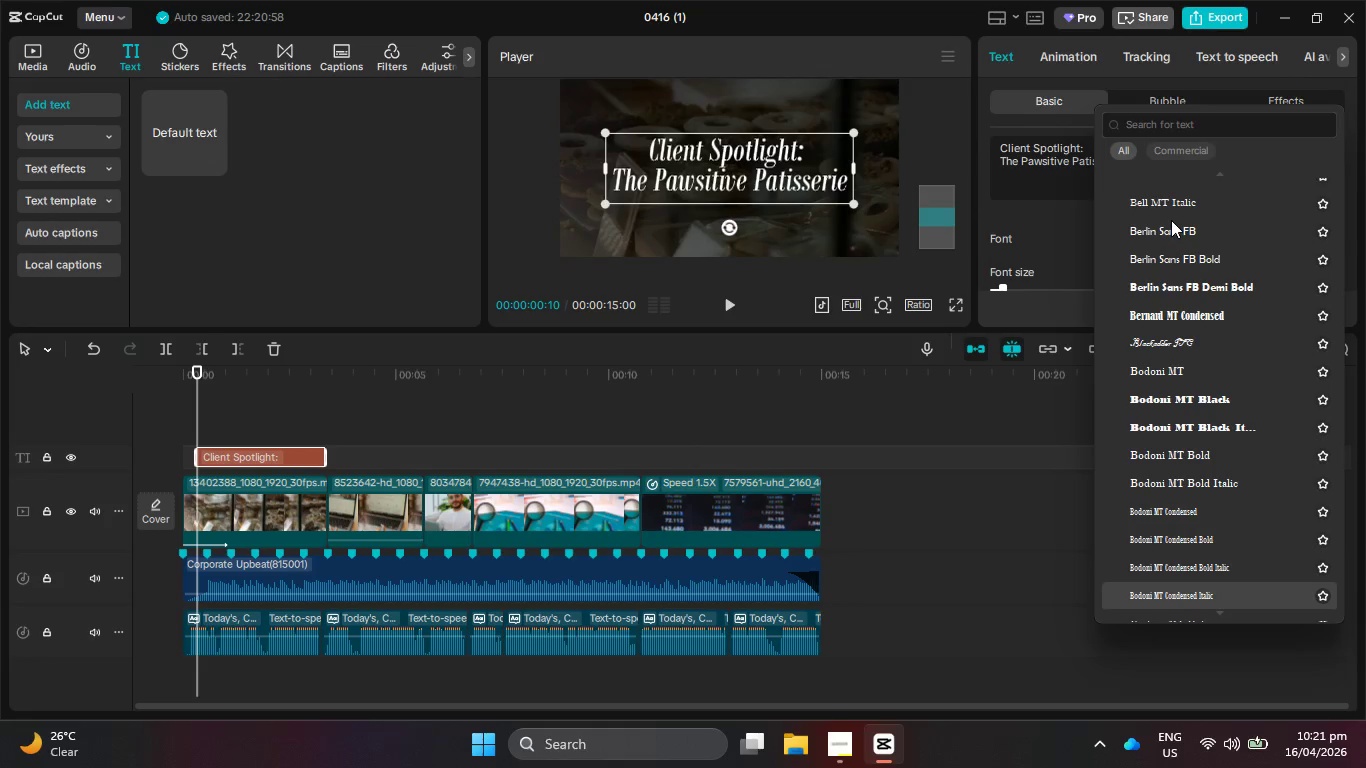 
key(ArrowDown)
 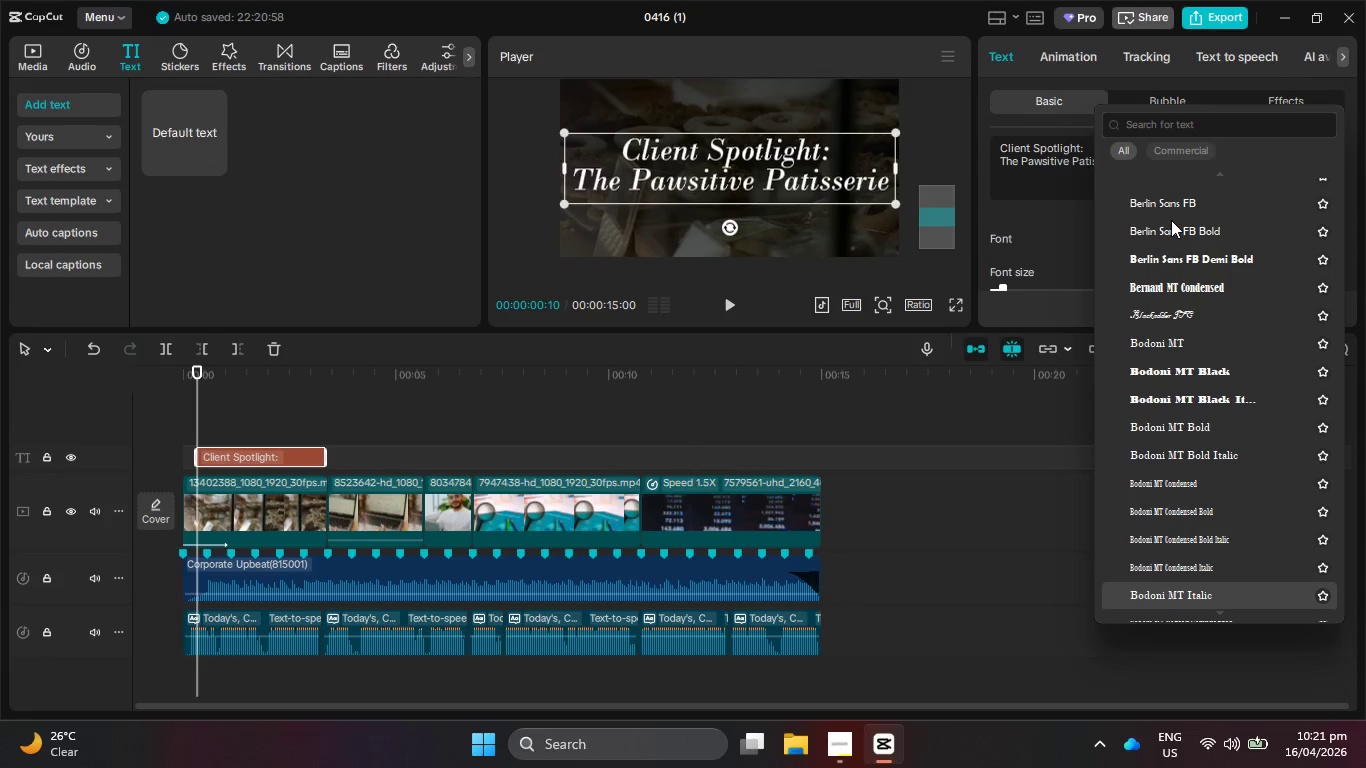 
key(ArrowDown)
 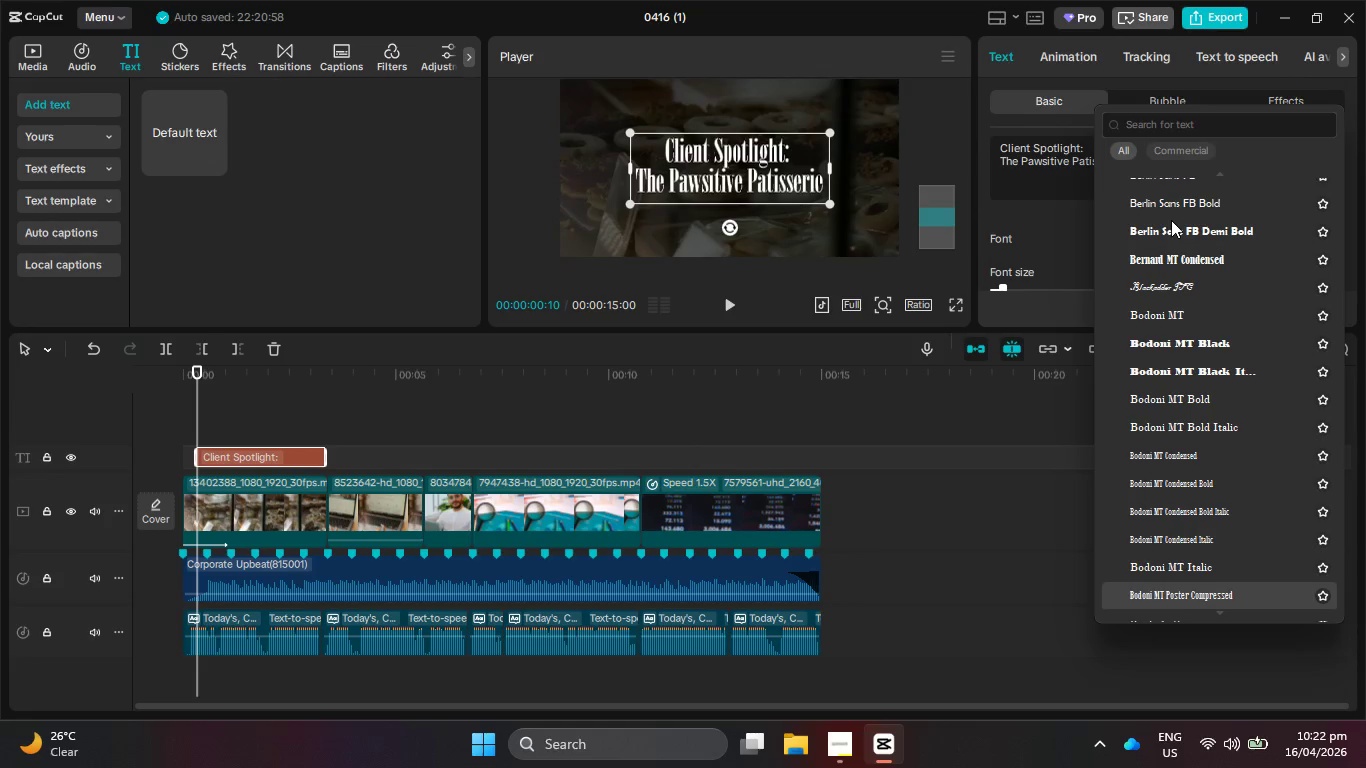 
key(ArrowDown)
 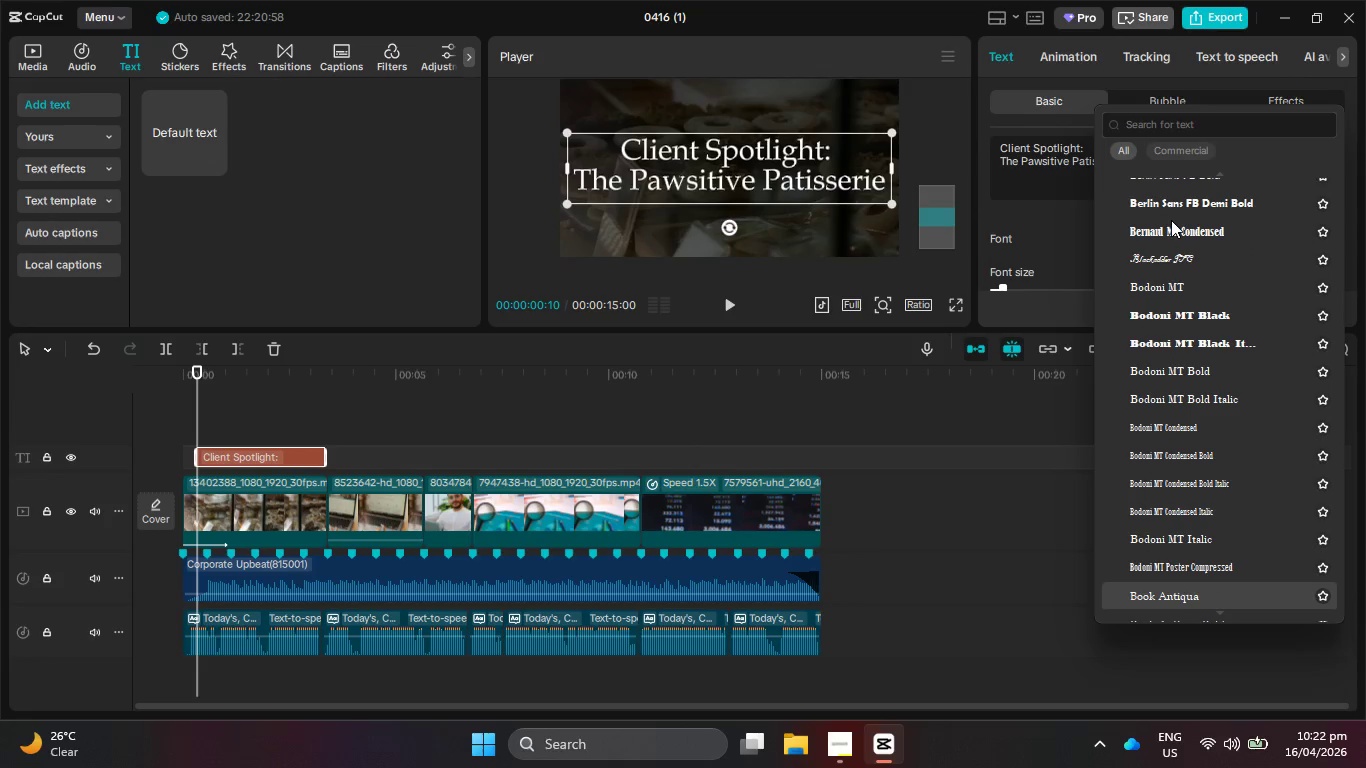 
key(ArrowDown)
 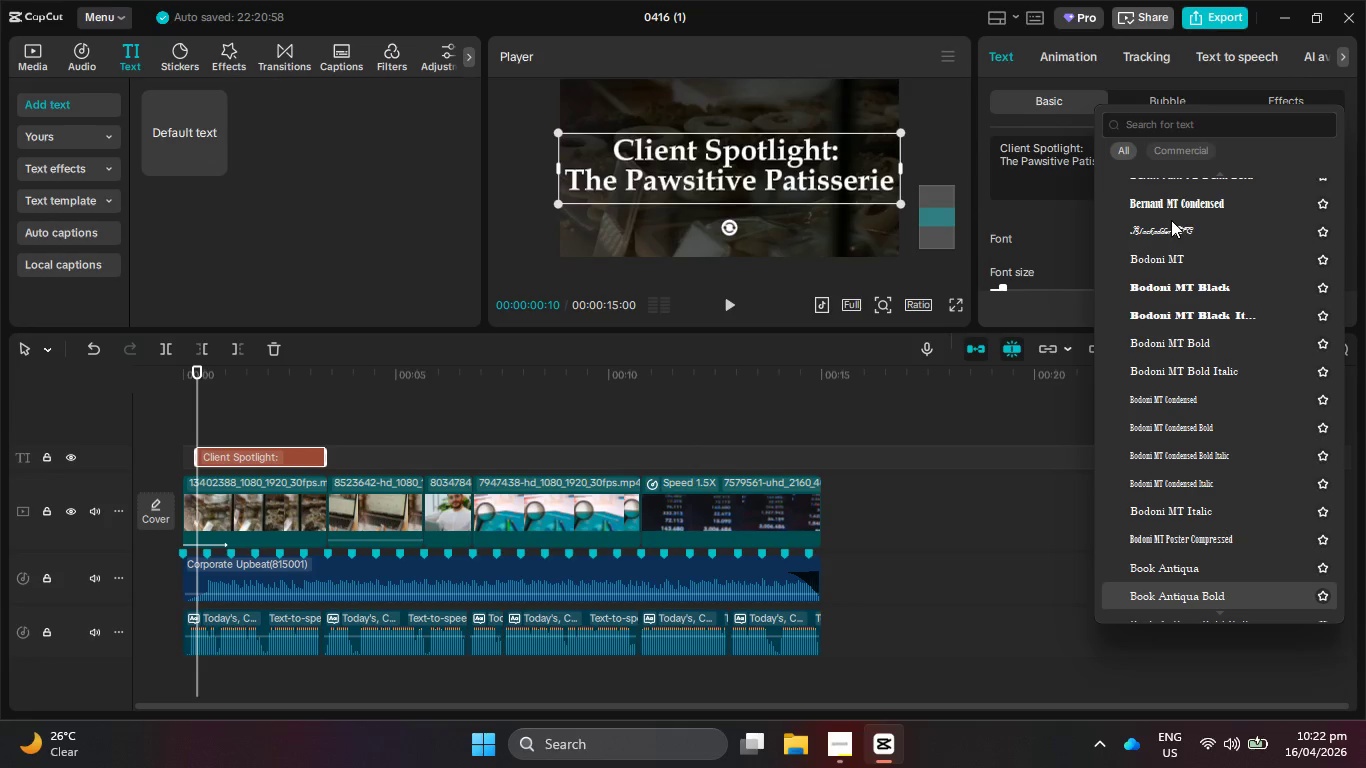 
key(ArrowDown)
 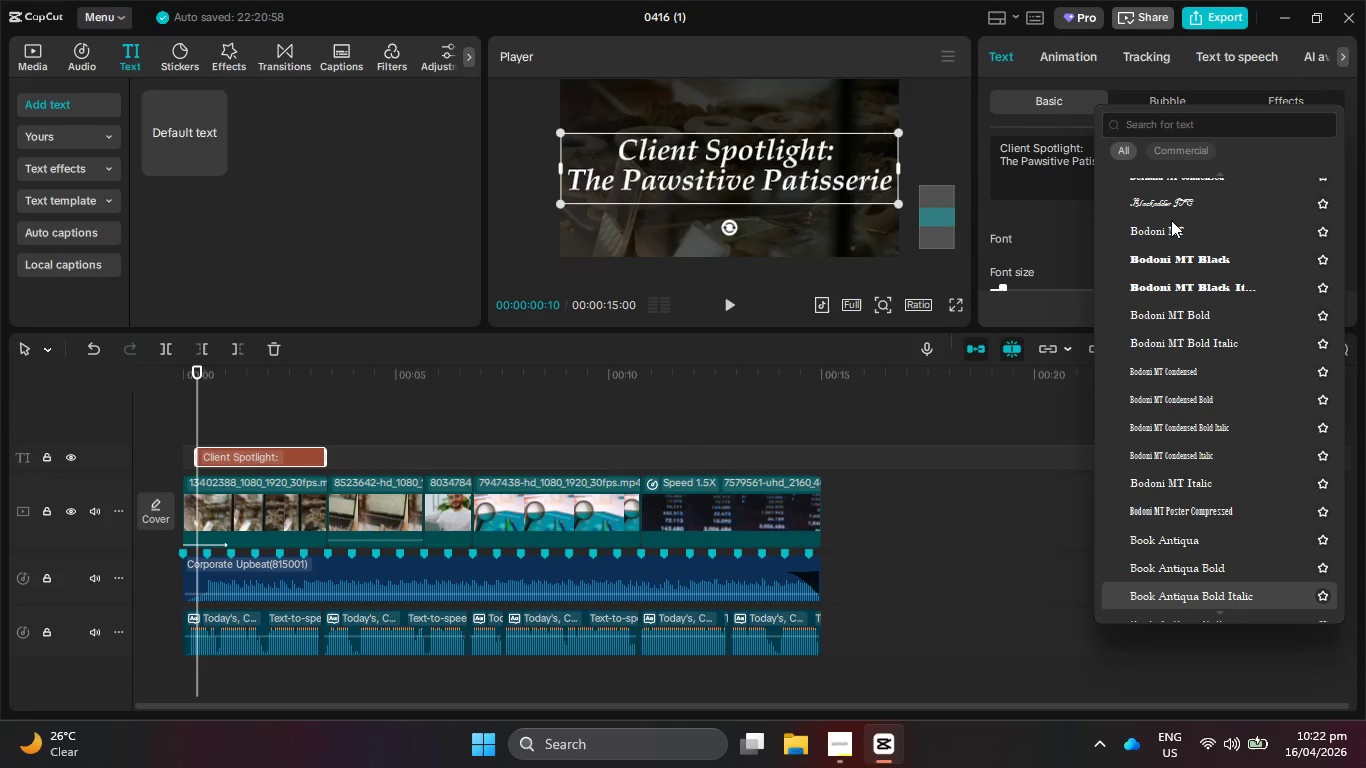 
key(ArrowDown)
 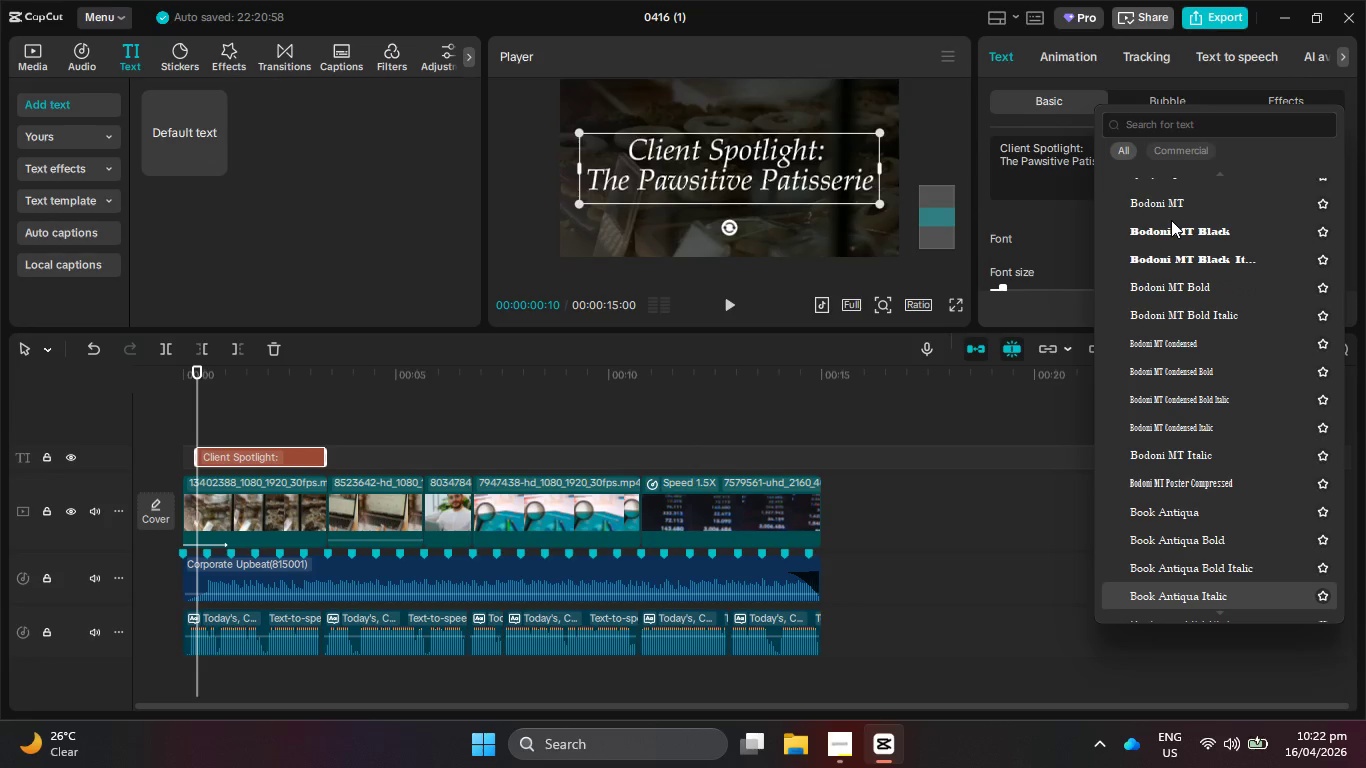 
key(ArrowDown)
 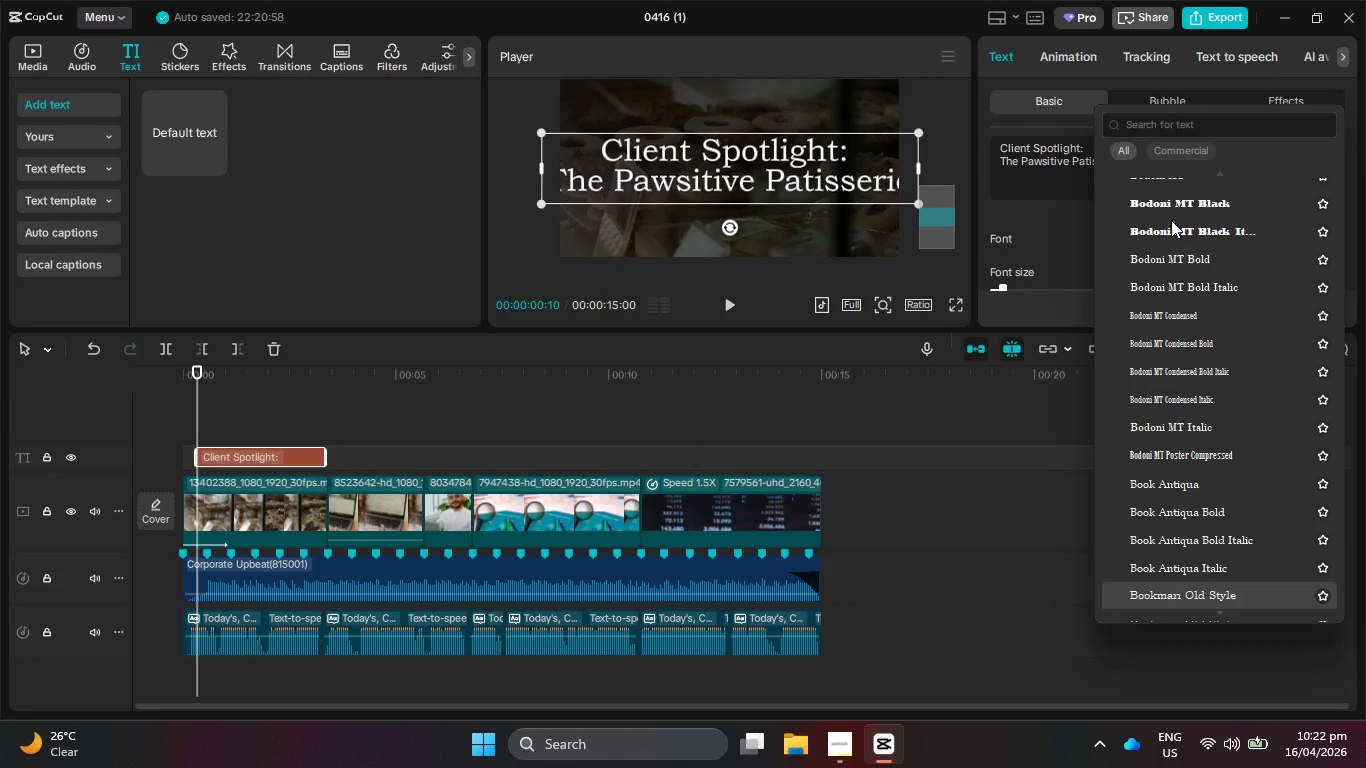 
key(ArrowDown)
 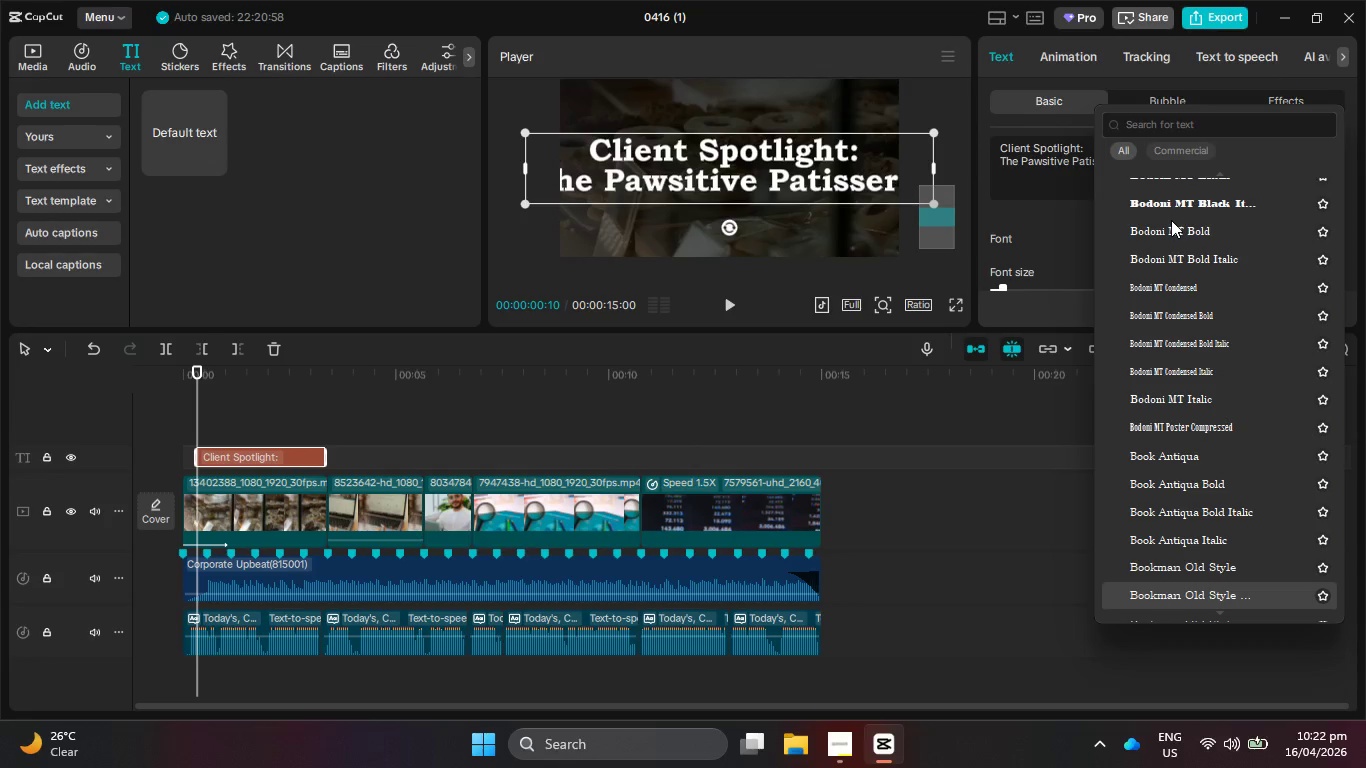 
key(ArrowDown)
 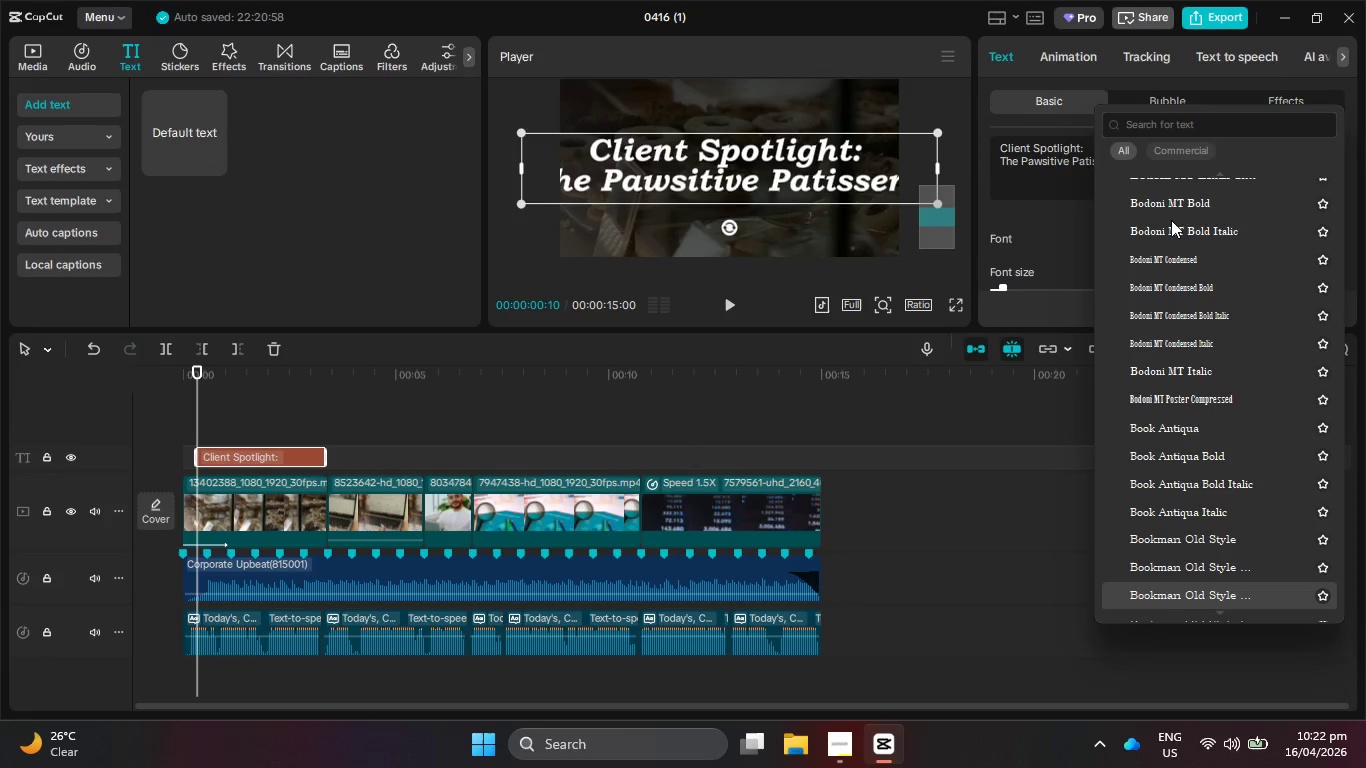 
key(ArrowDown)
 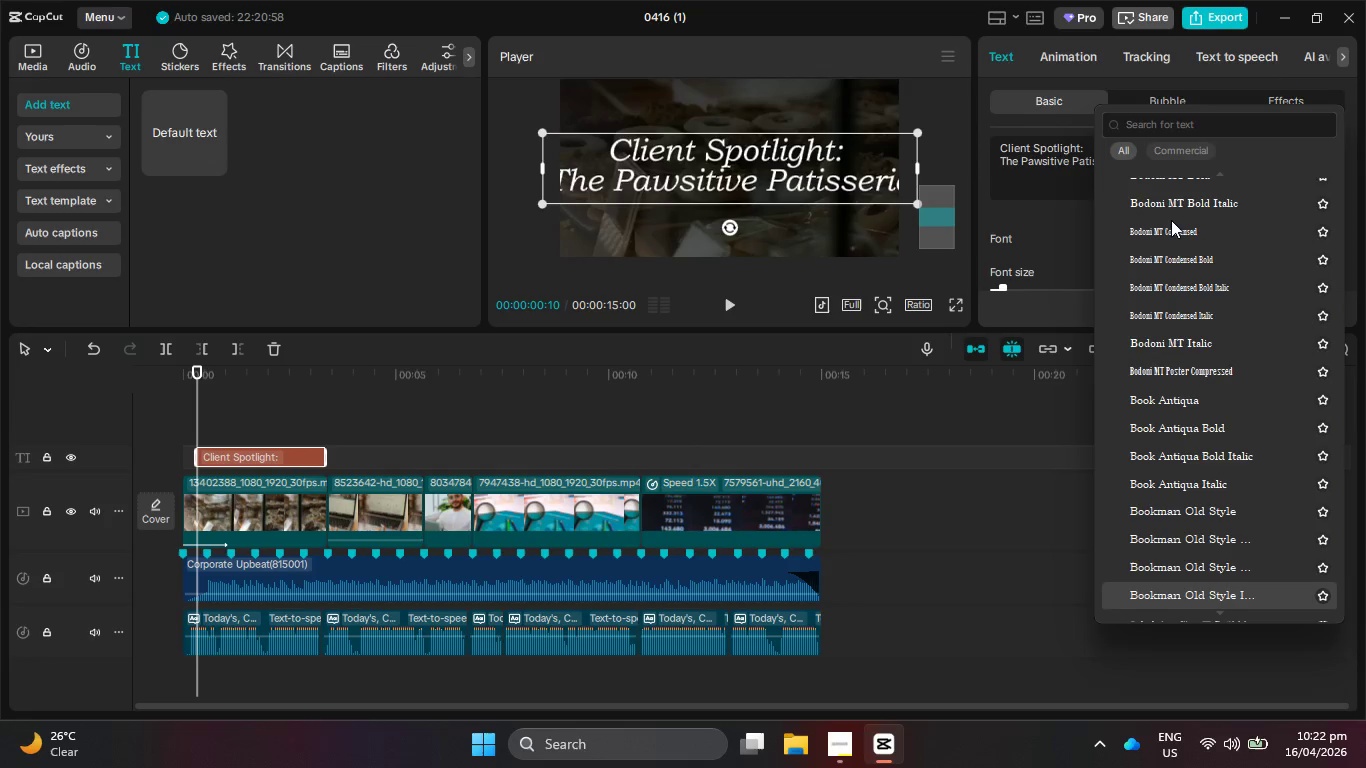 
key(ArrowDown)
 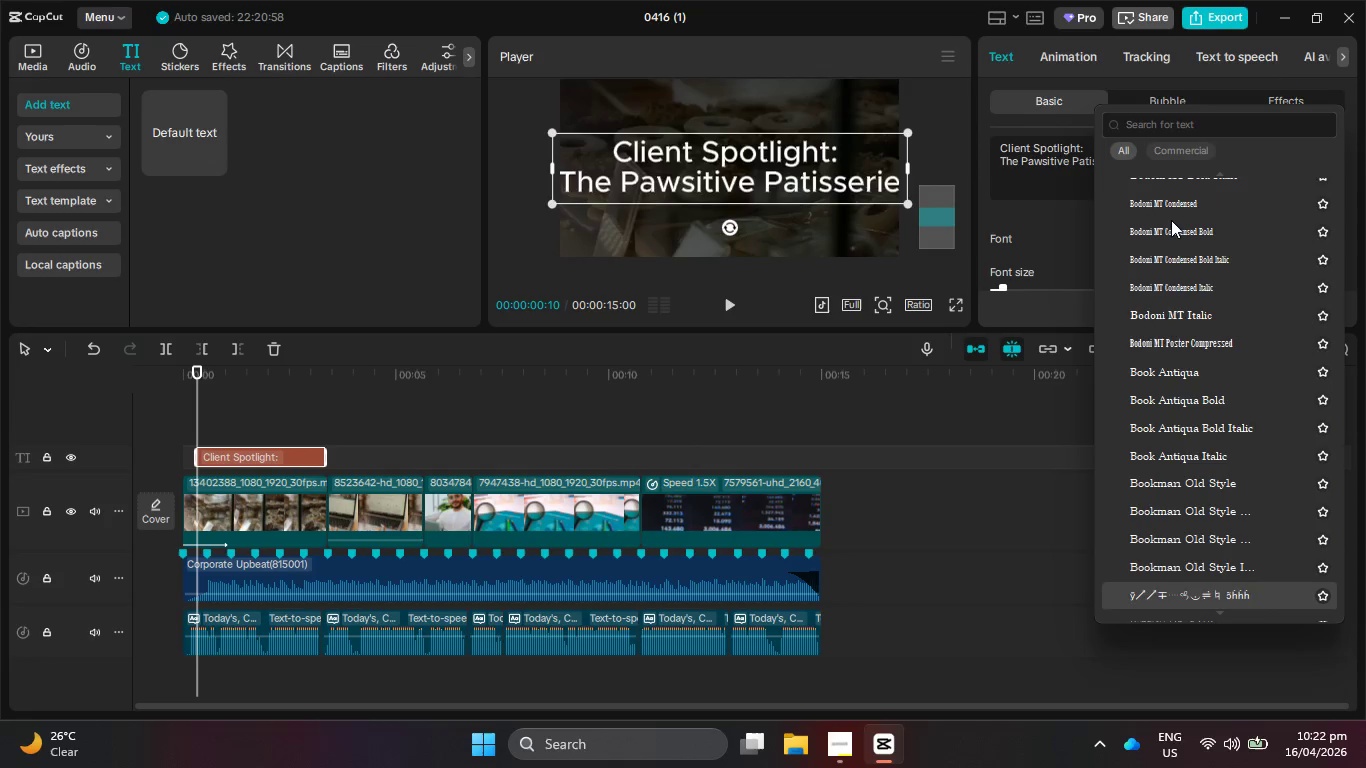 
key(ArrowDown)
 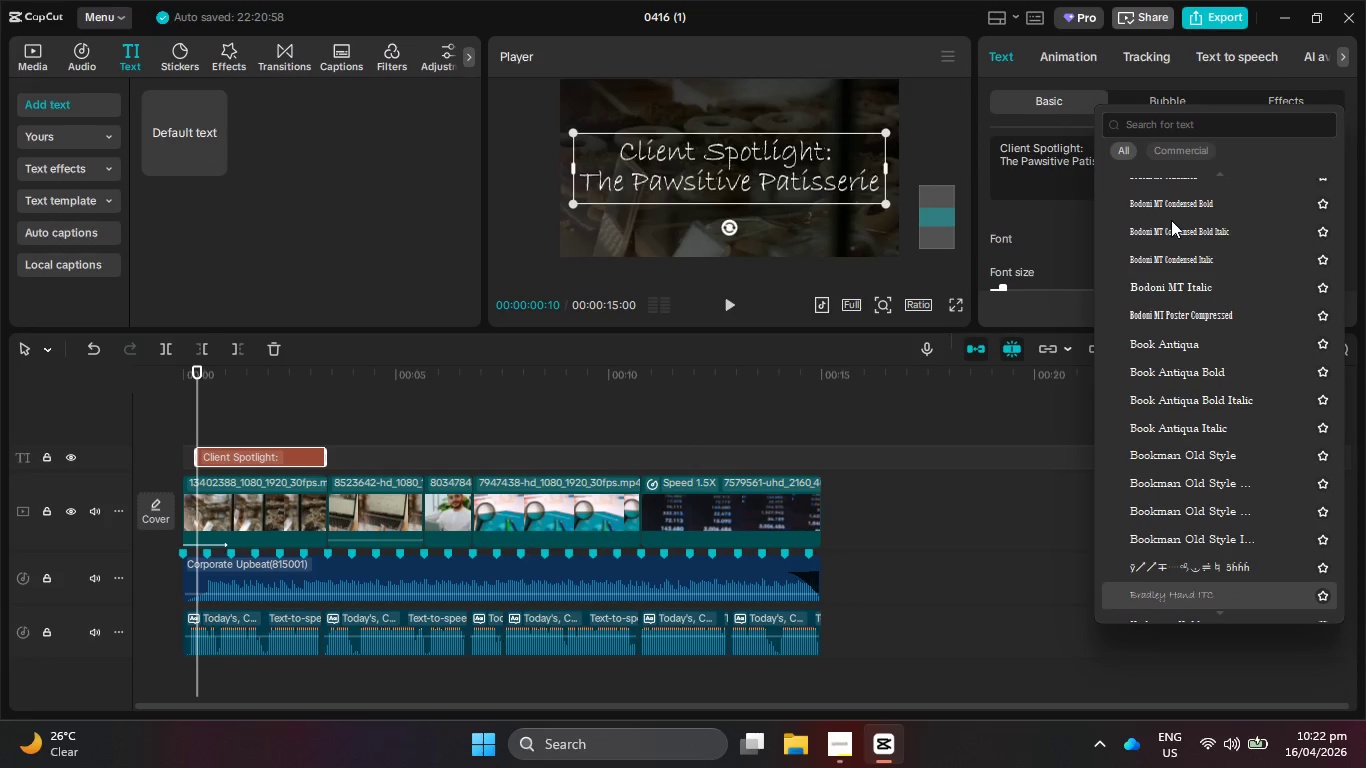 
key(ArrowDown)
 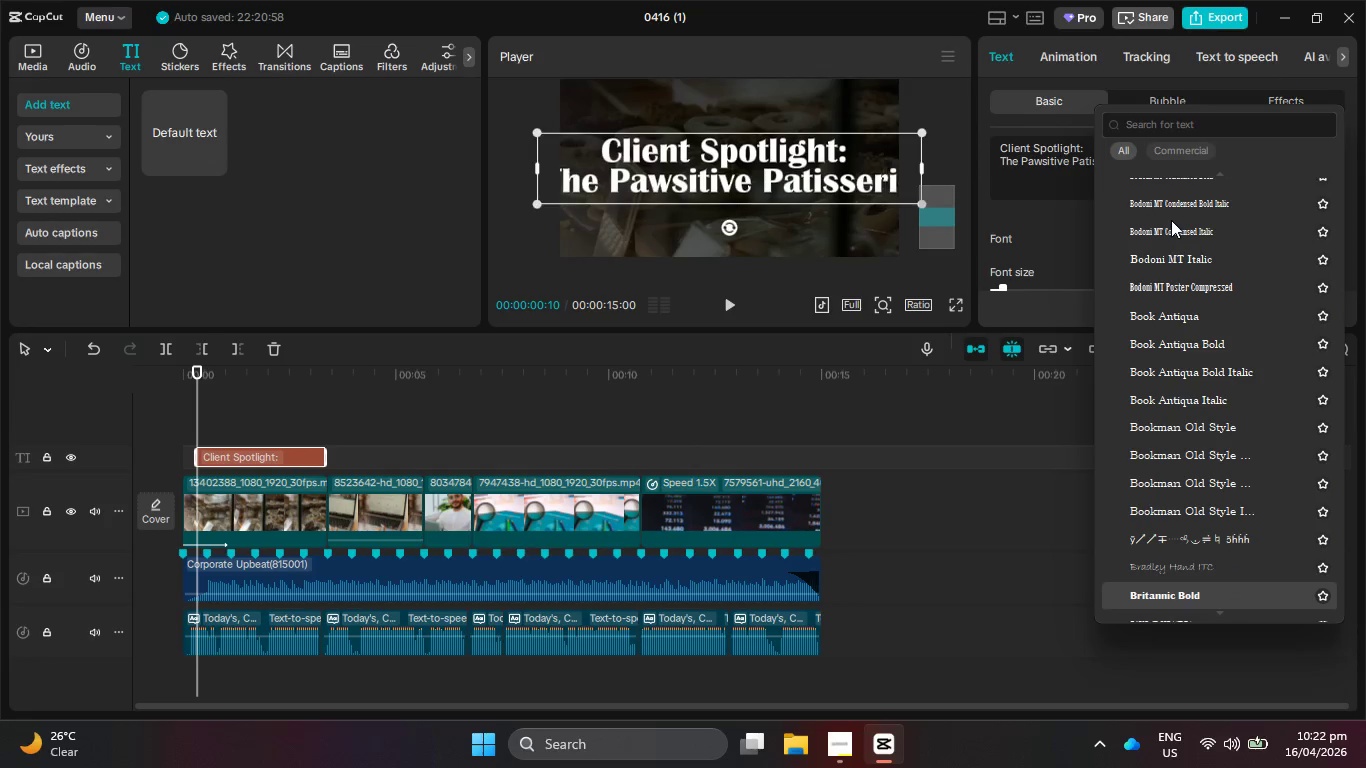 
key(ArrowDown)
 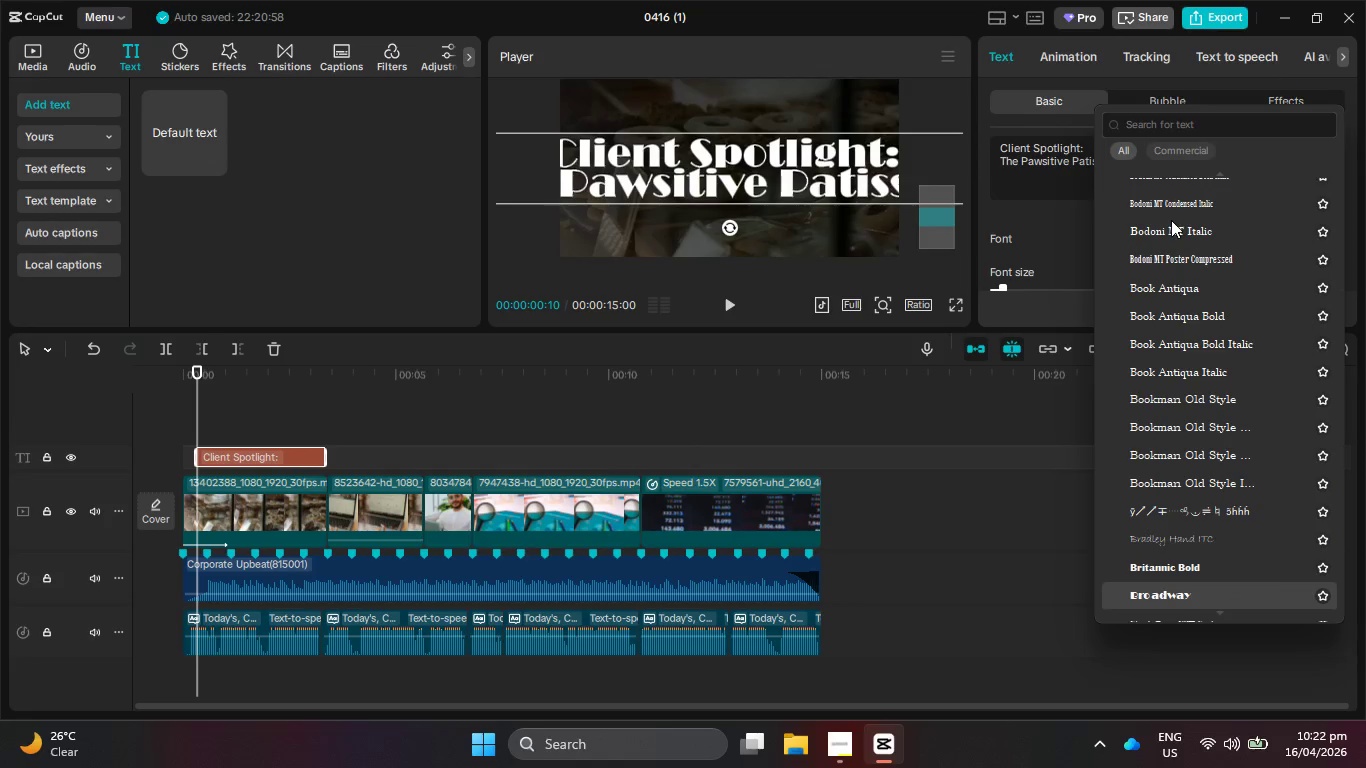 
key(ArrowDown)
 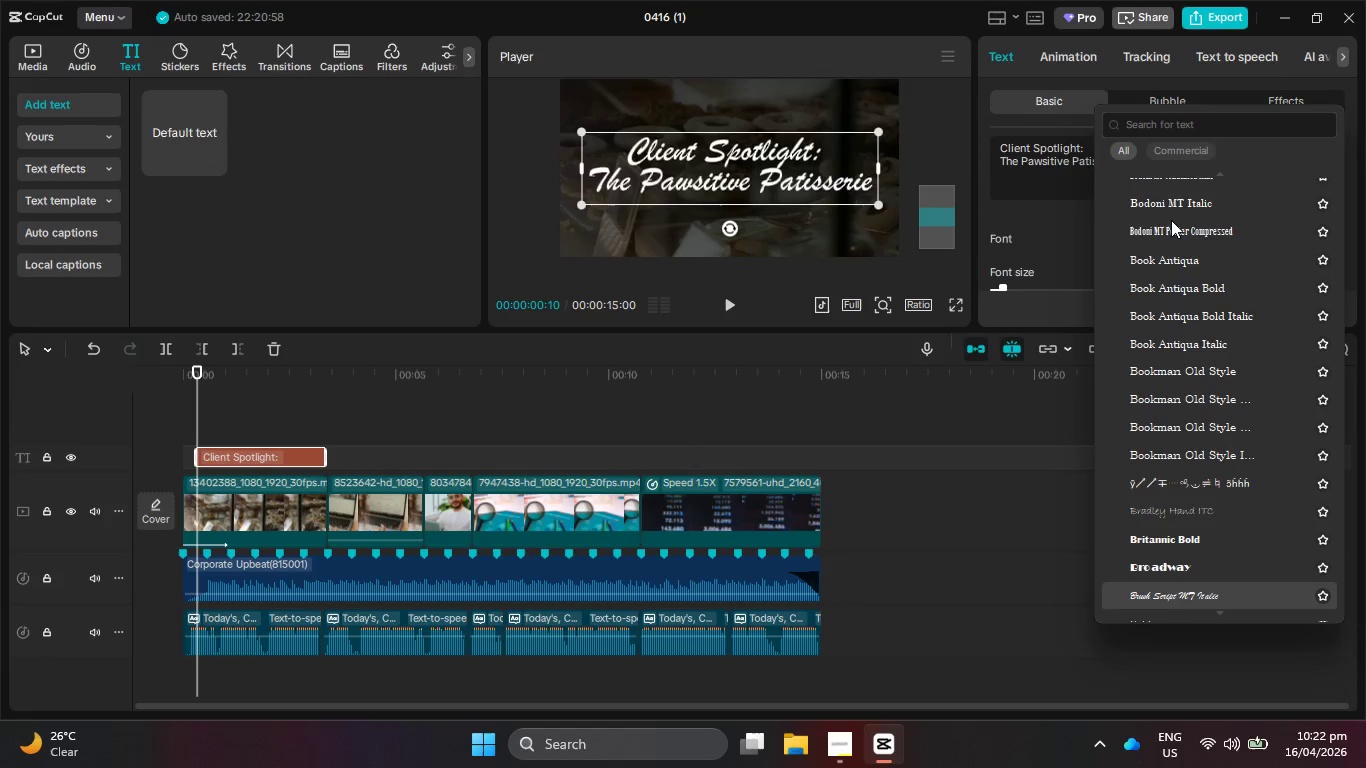 
key(ArrowDown)
 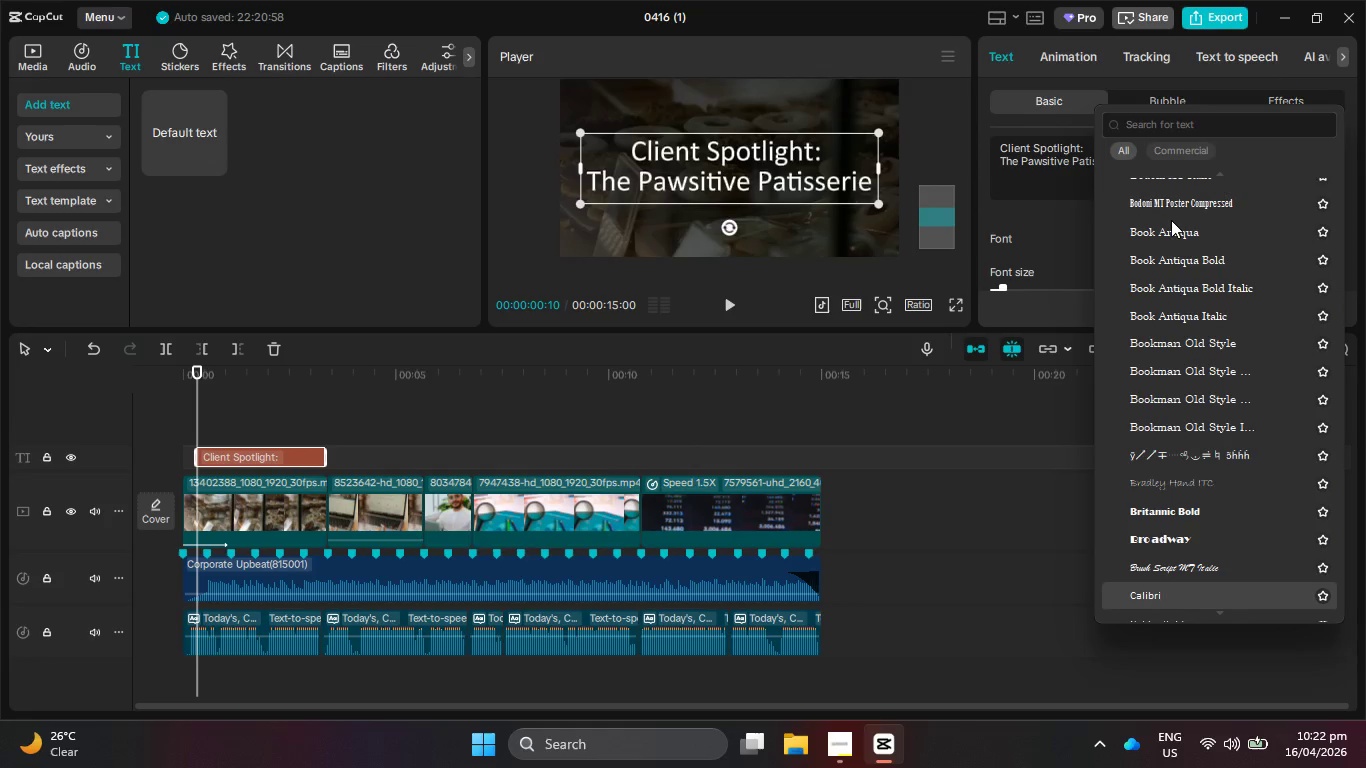 
key(ArrowDown)
 